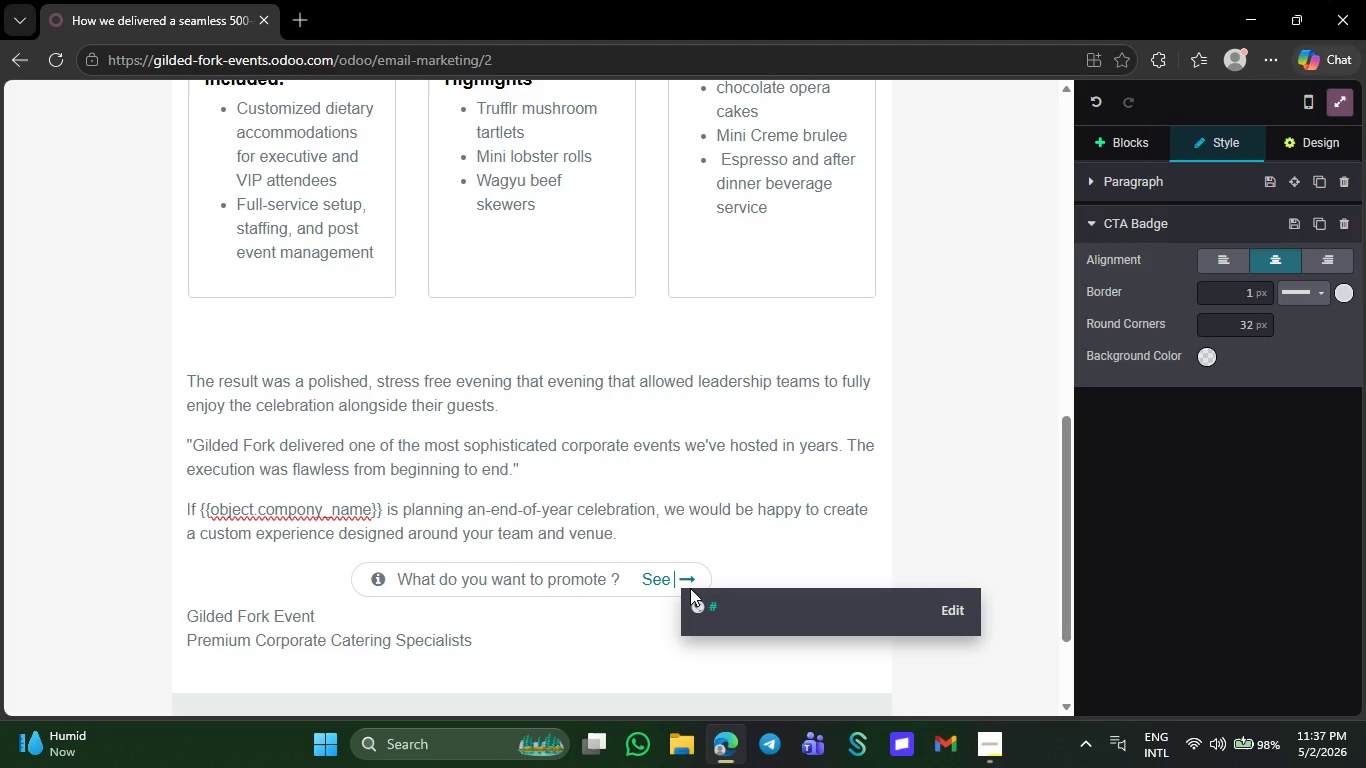 
key(Backspace)
 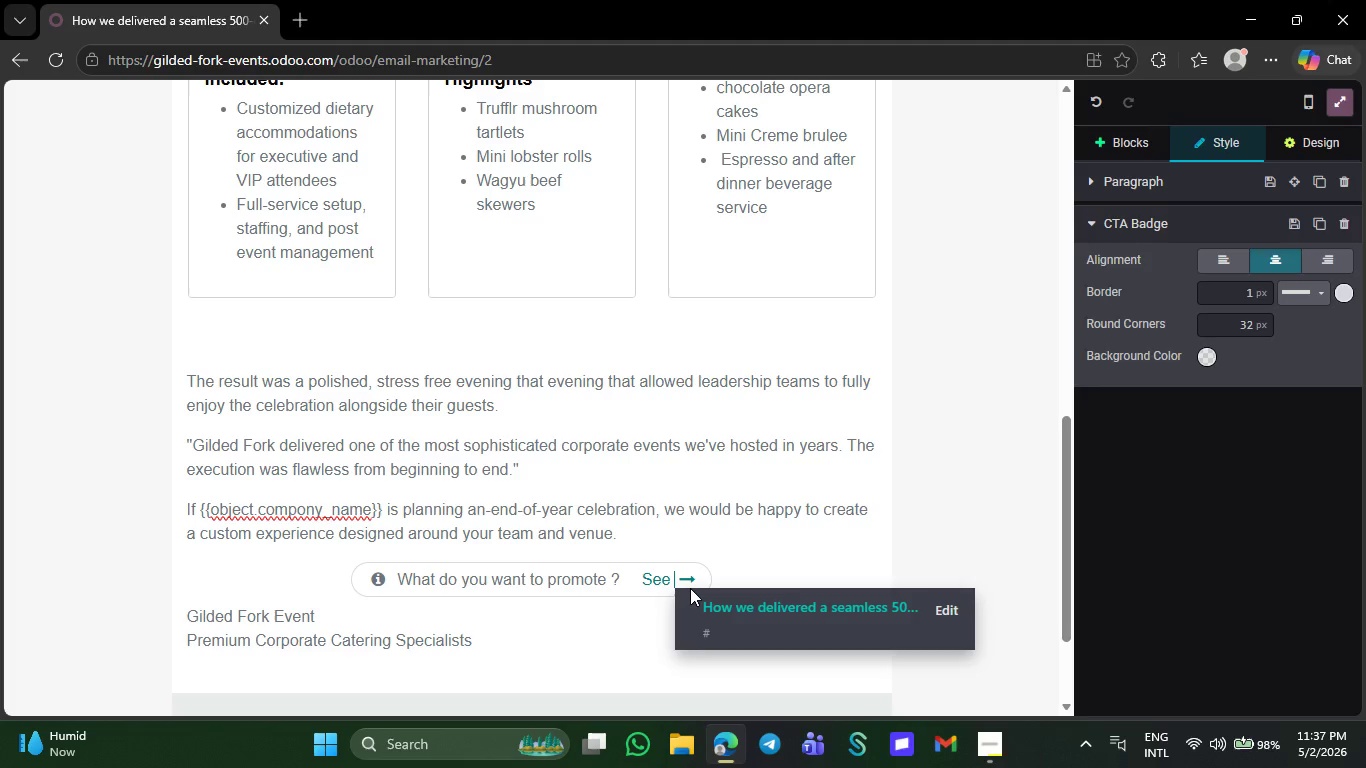 
key(Backspace)
 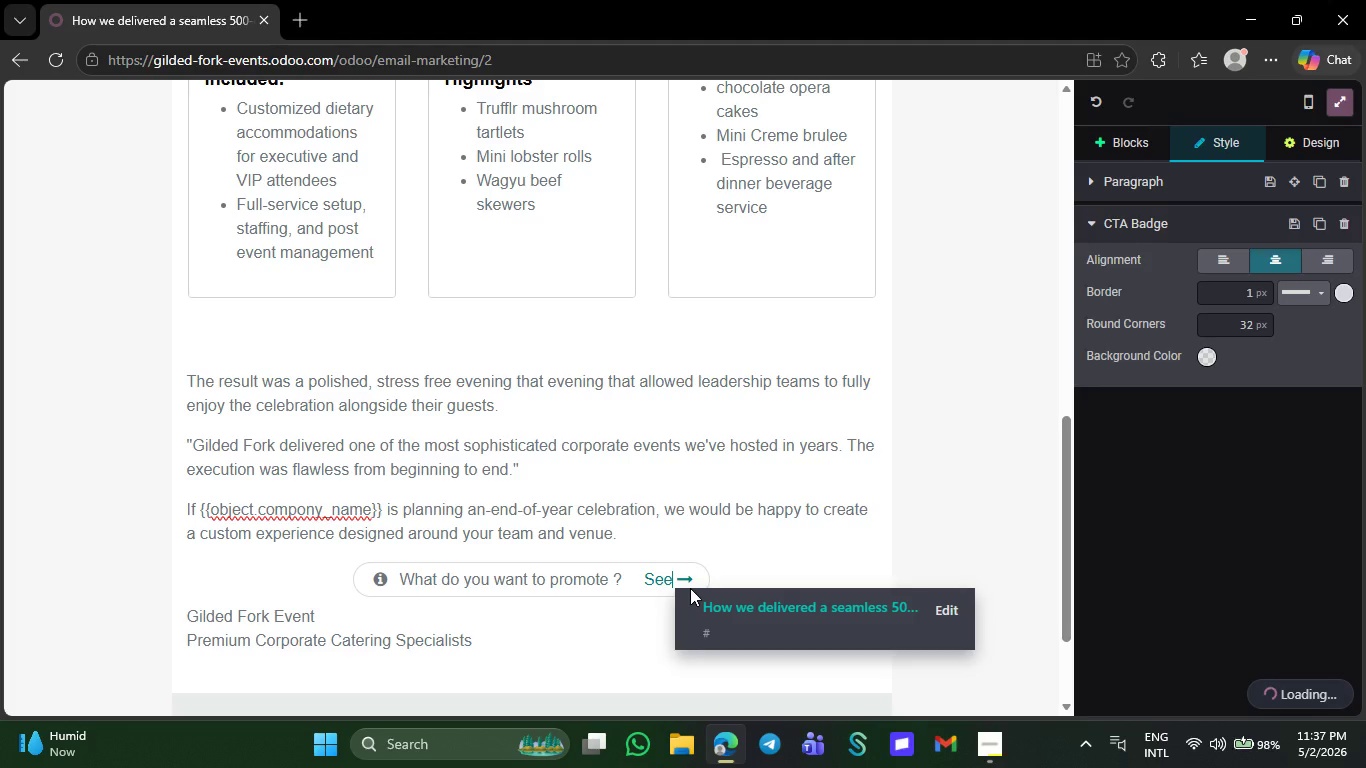 
key(Backspace)
 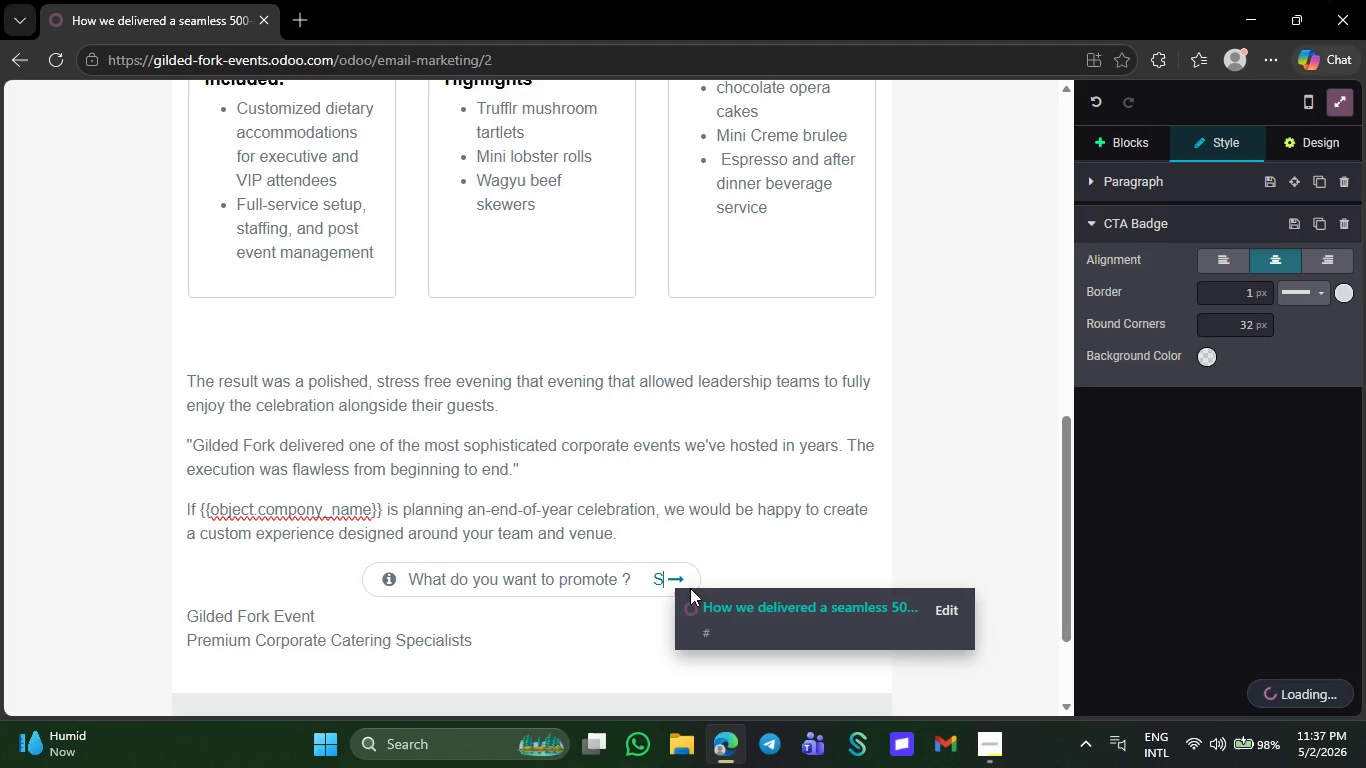 
key(Backspace)
 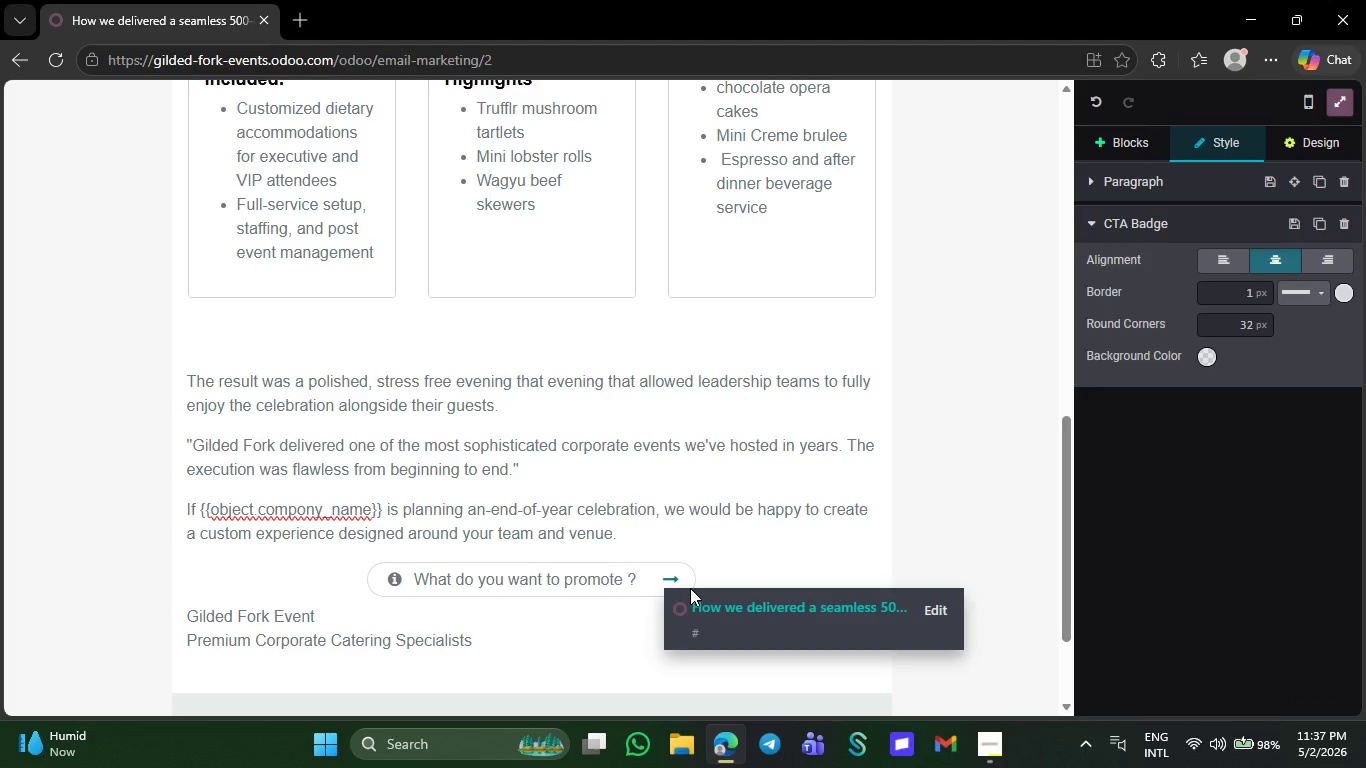 
key(ArrowLeft)
 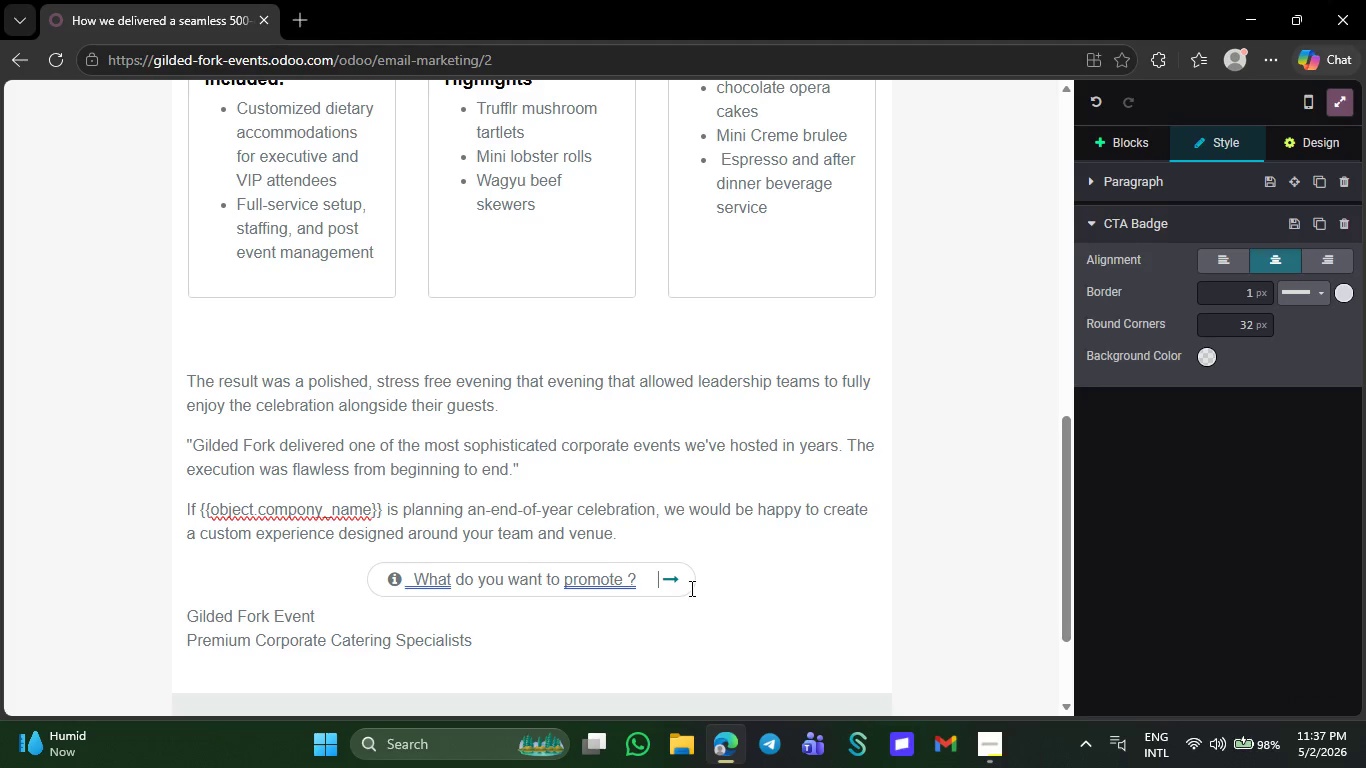 
key(Backspace)
key(Backspace)
key(Backspace)
key(Backspace)
key(Backspace)
key(Backspace)
key(Backspace)
key(Backspace)
key(Backspace)
key(Backspace)
key(Backspace)
key(Backspace)
key(Backspace)
key(Backspace)
key(Backspace)
key(Backspace)
key(Backspace)
key(Backspace)
key(Backspace)
key(Backspace)
key(Backspace)
key(Backspace)
key(Backspace)
key(Backspace)
key(Backspace)
key(Backspace)
key(Backspace)
key(Backspace)
key(Backspace)
key(Backspace)
key(Backspace)
key(Backspace)
key(Backspace)
type(View Seaso)
 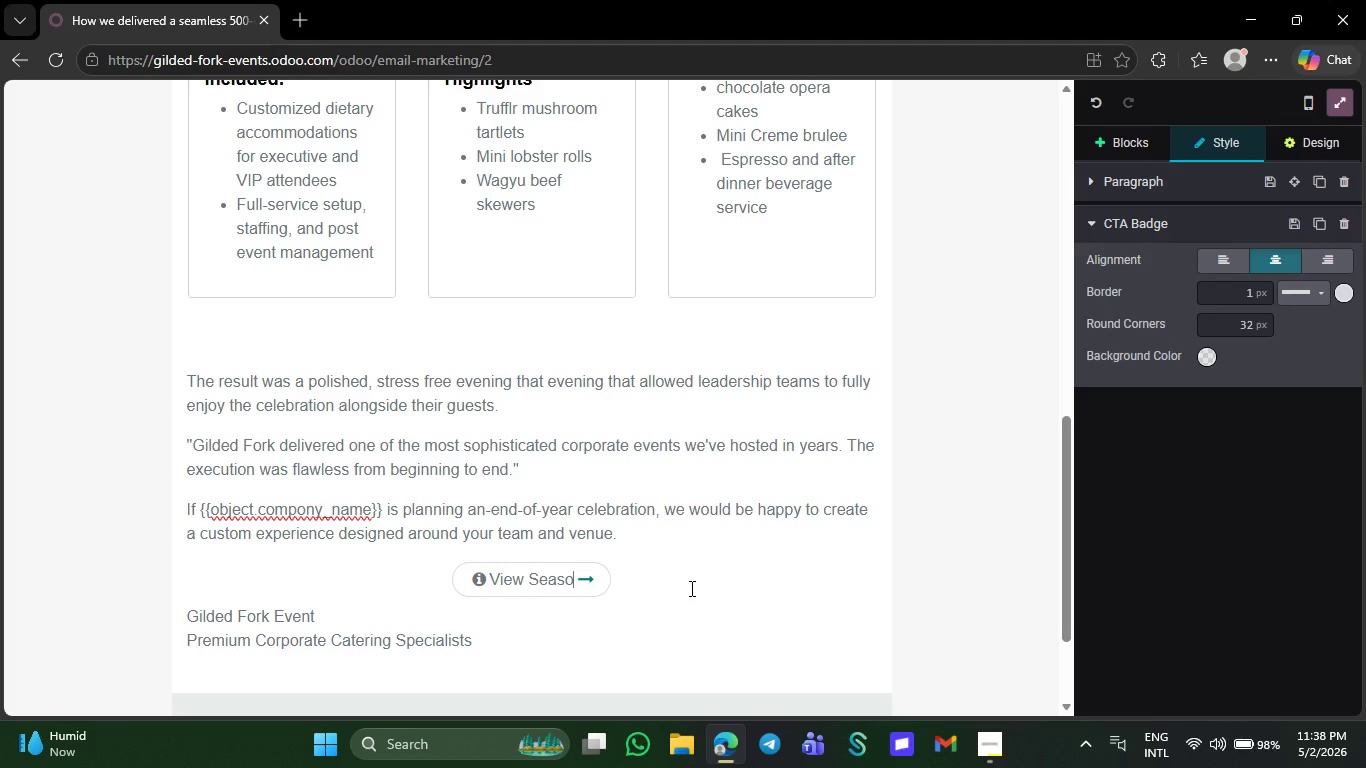 
type(nal  )
key(Backspace)
type(Menu Options)
 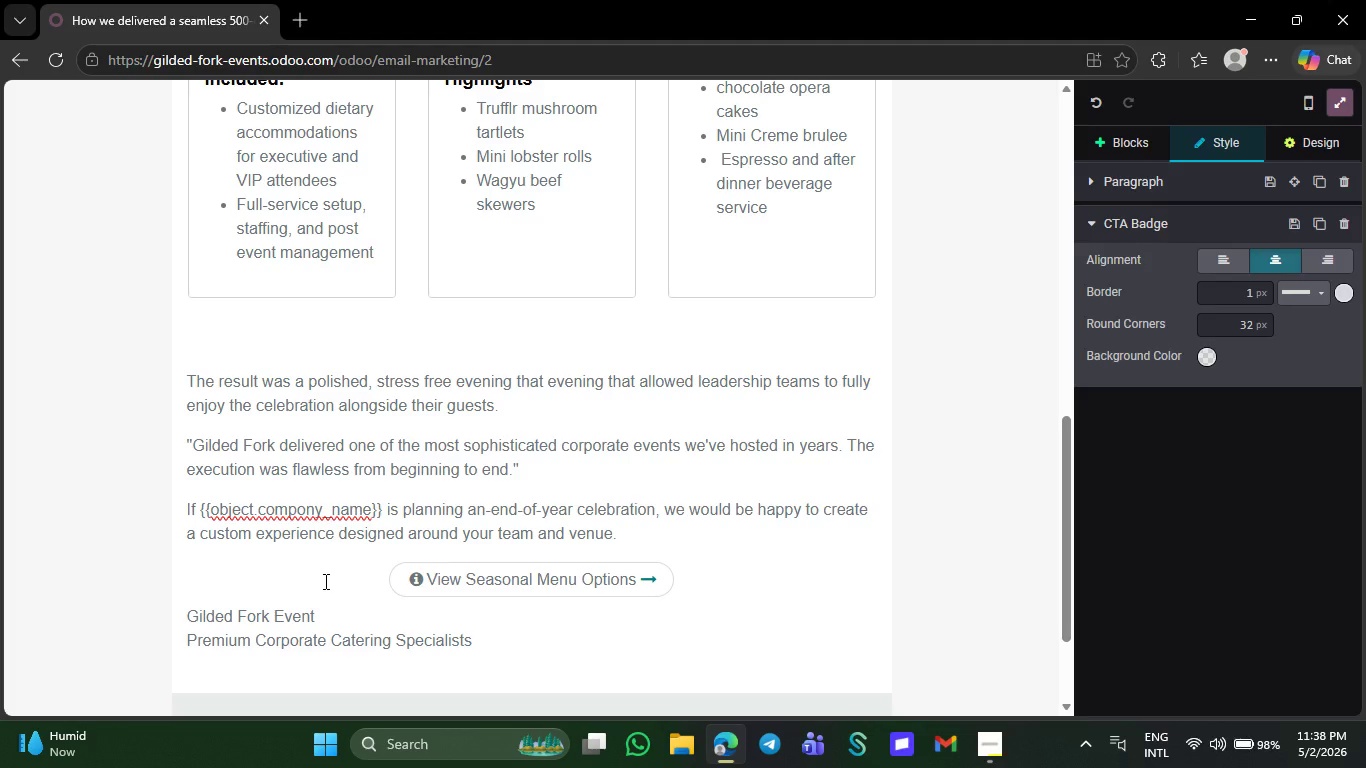 
wait(6.86)
 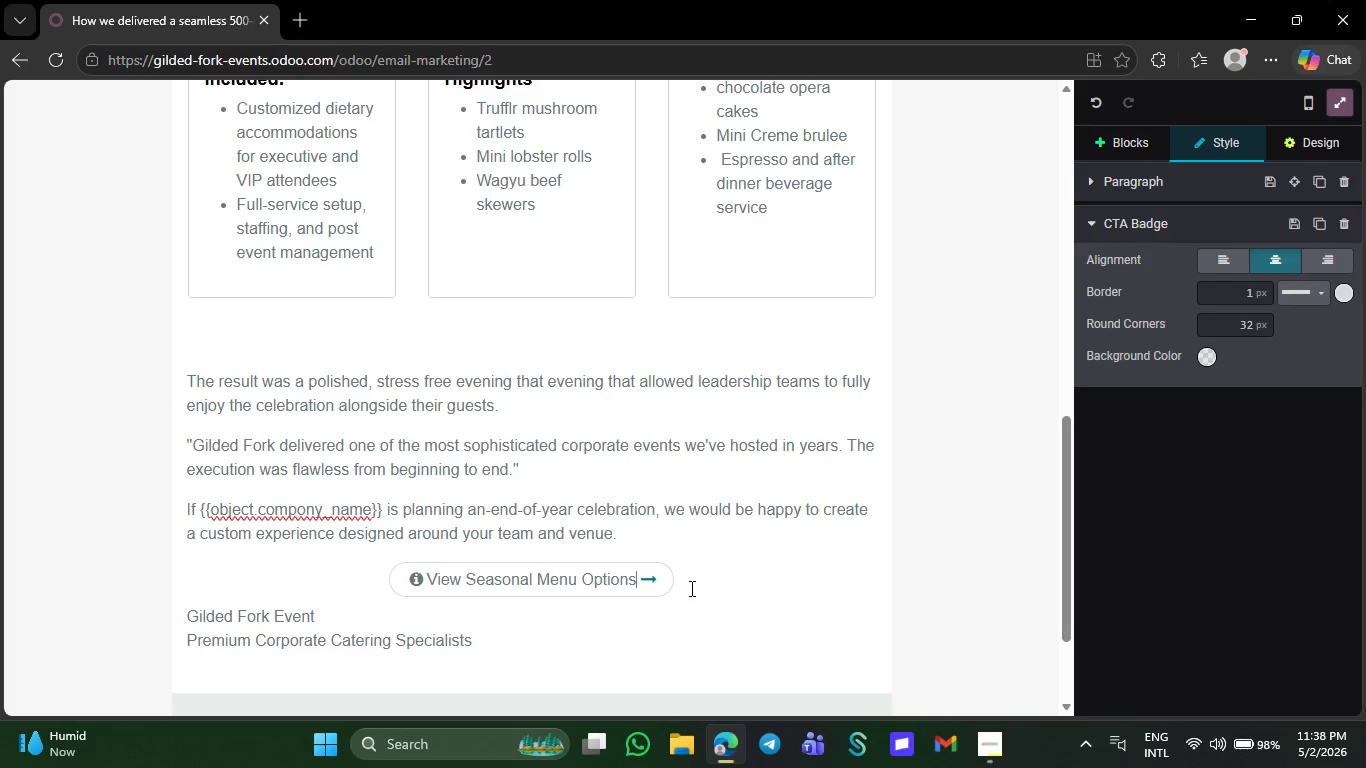 
left_click_drag(start_coordinate=[324, 581], to_coordinate=[732, 587])
 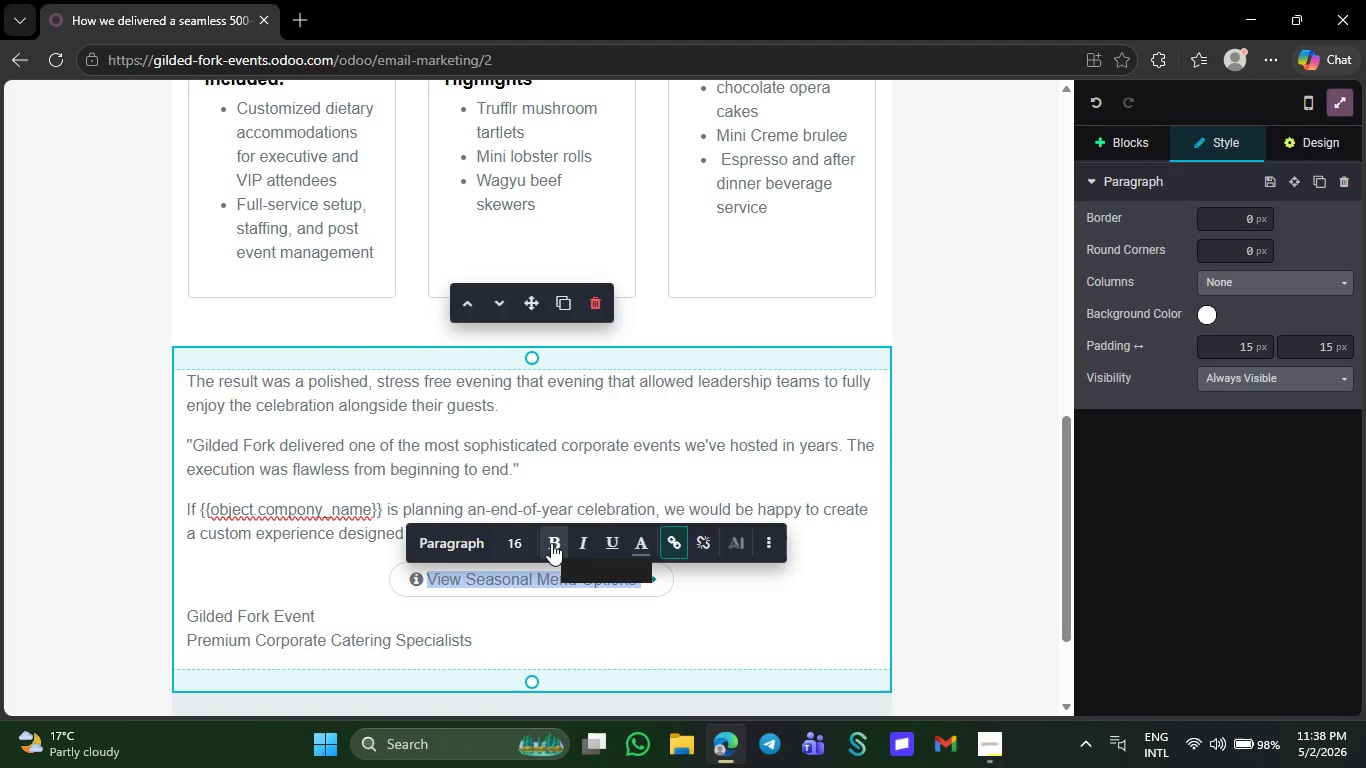 
wait(13.08)
 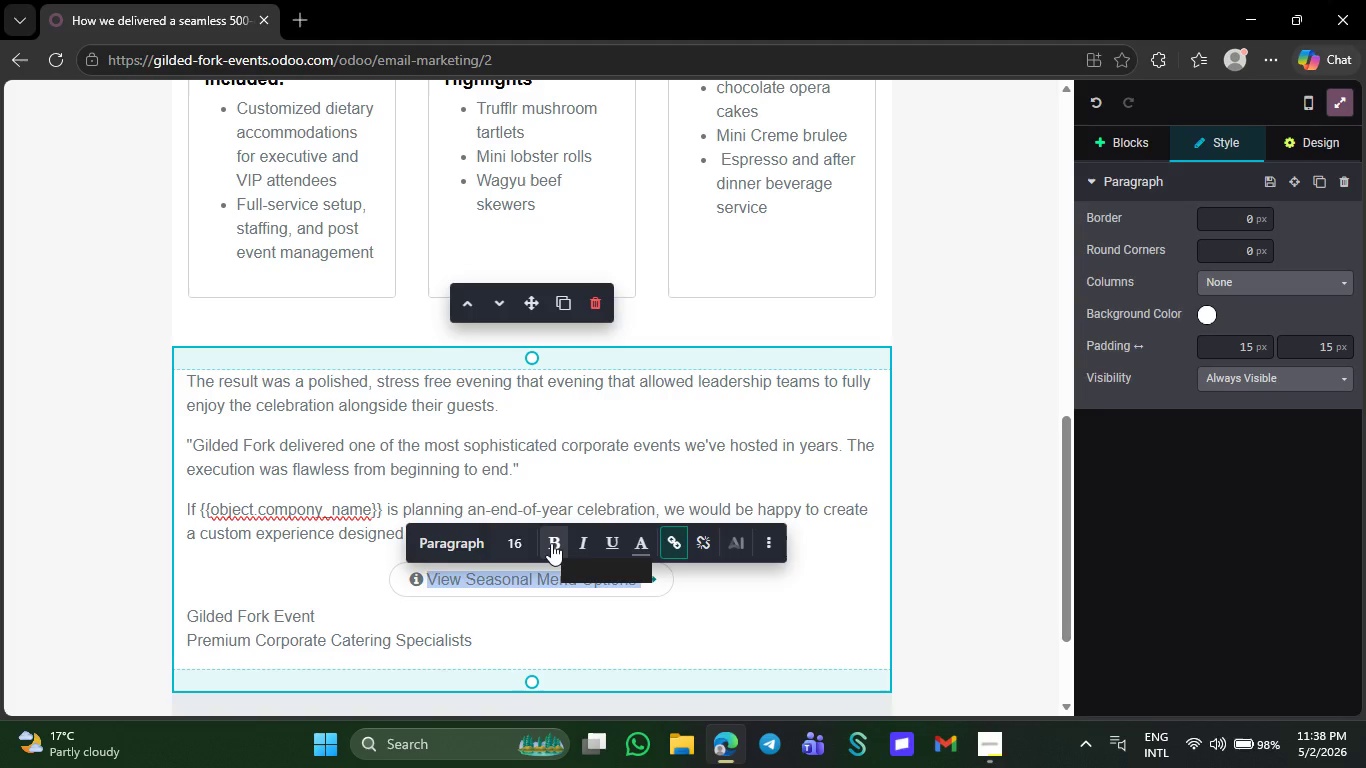 
left_click([551, 543])
 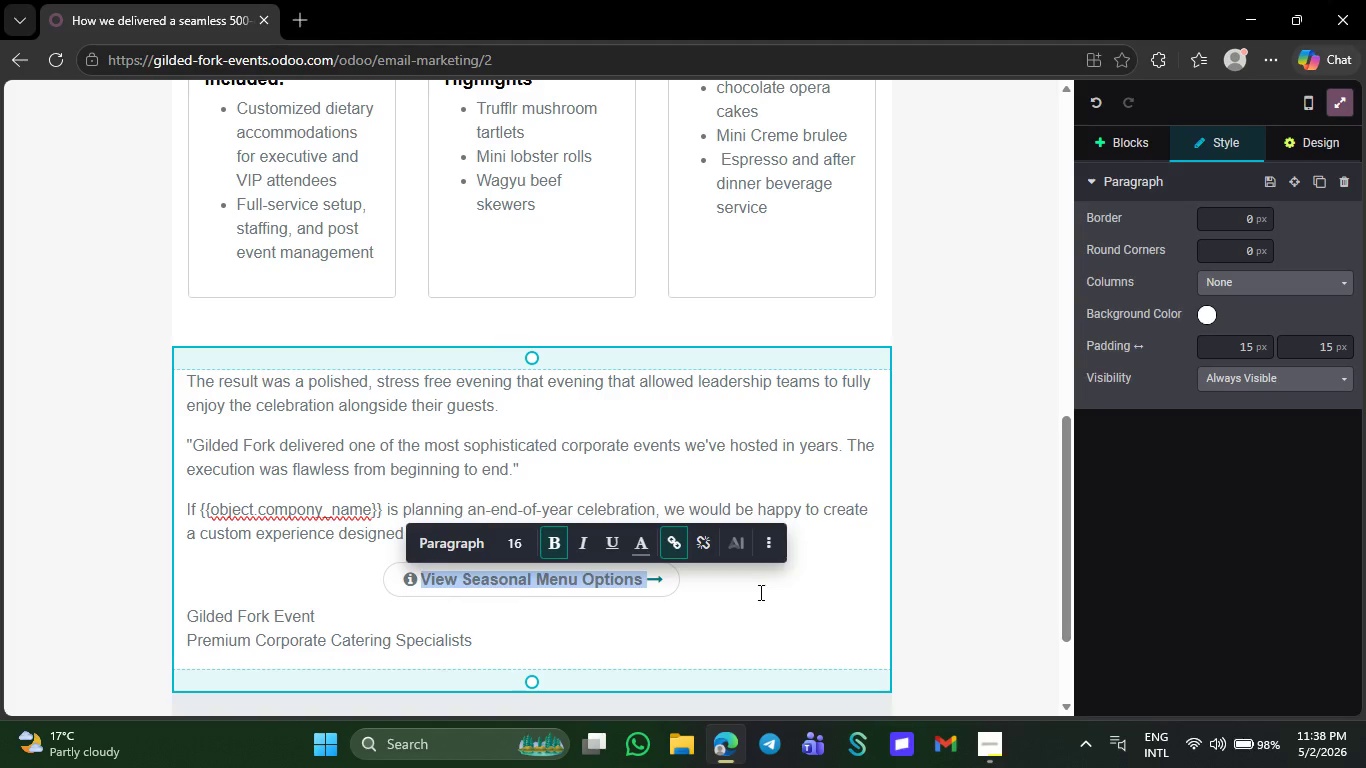 
left_click([583, 545])
 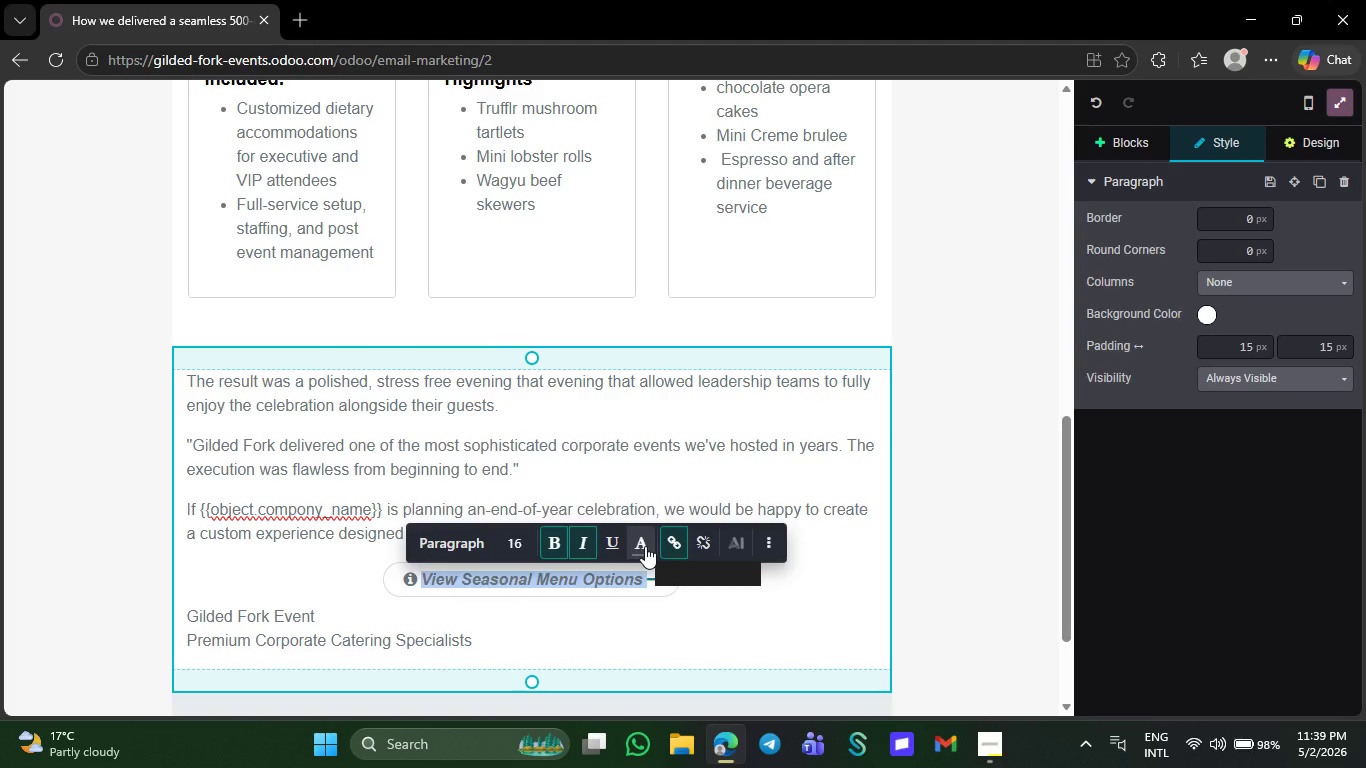 
wait(6.38)
 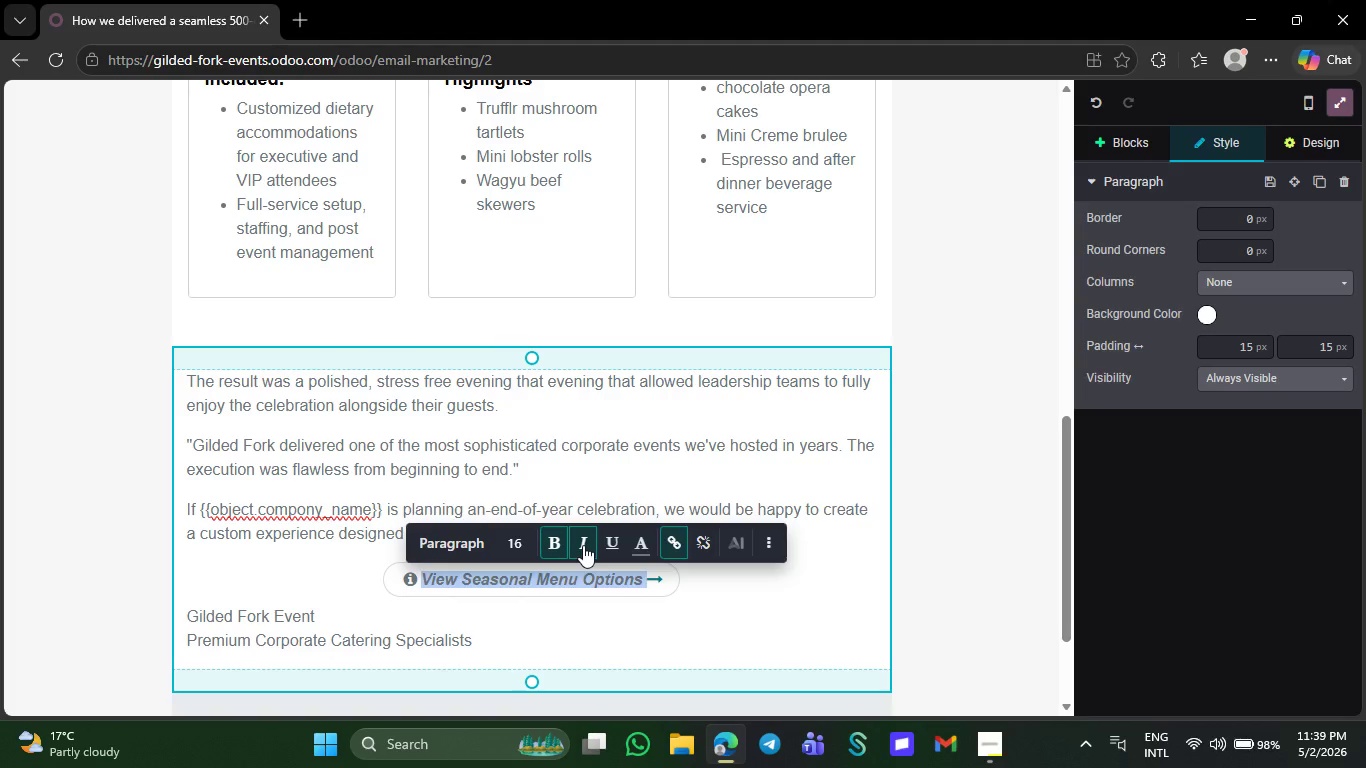 
left_click([645, 546])
 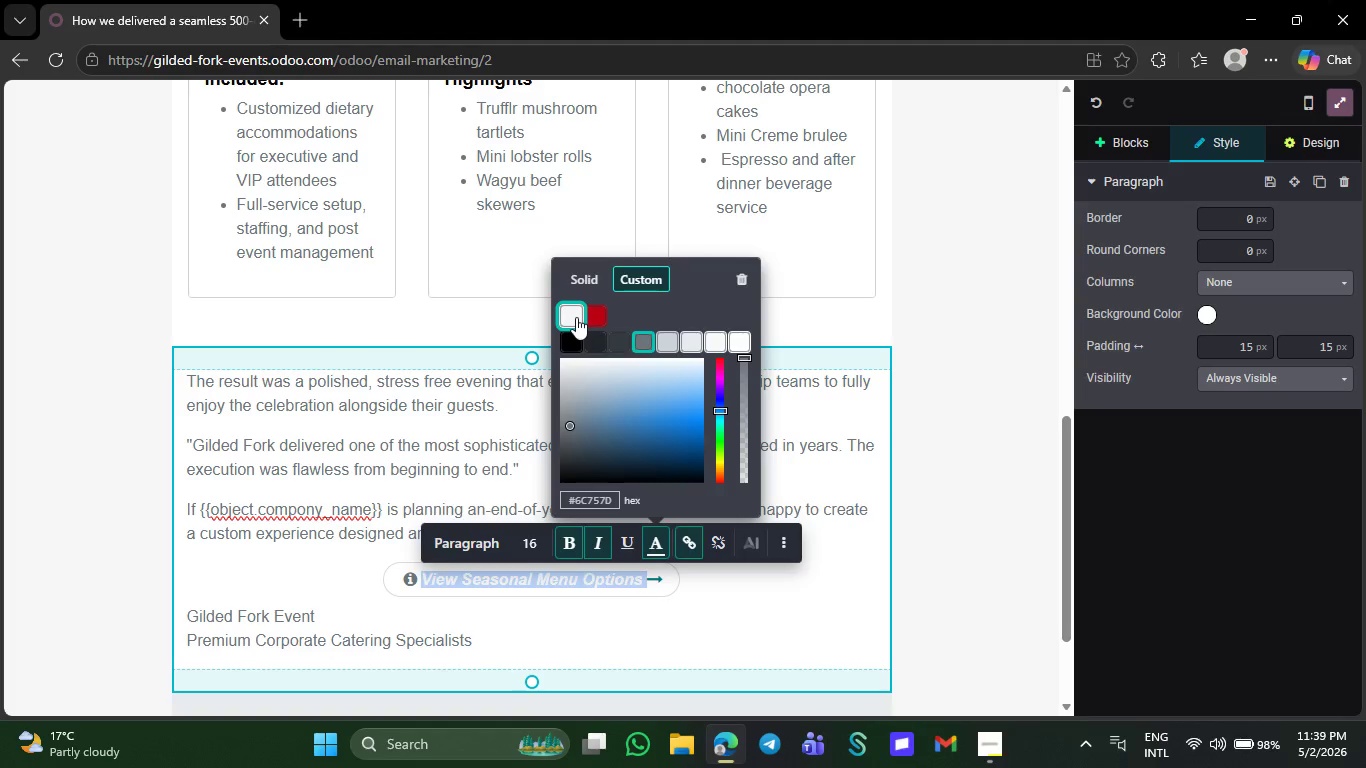 
left_click([576, 317])
 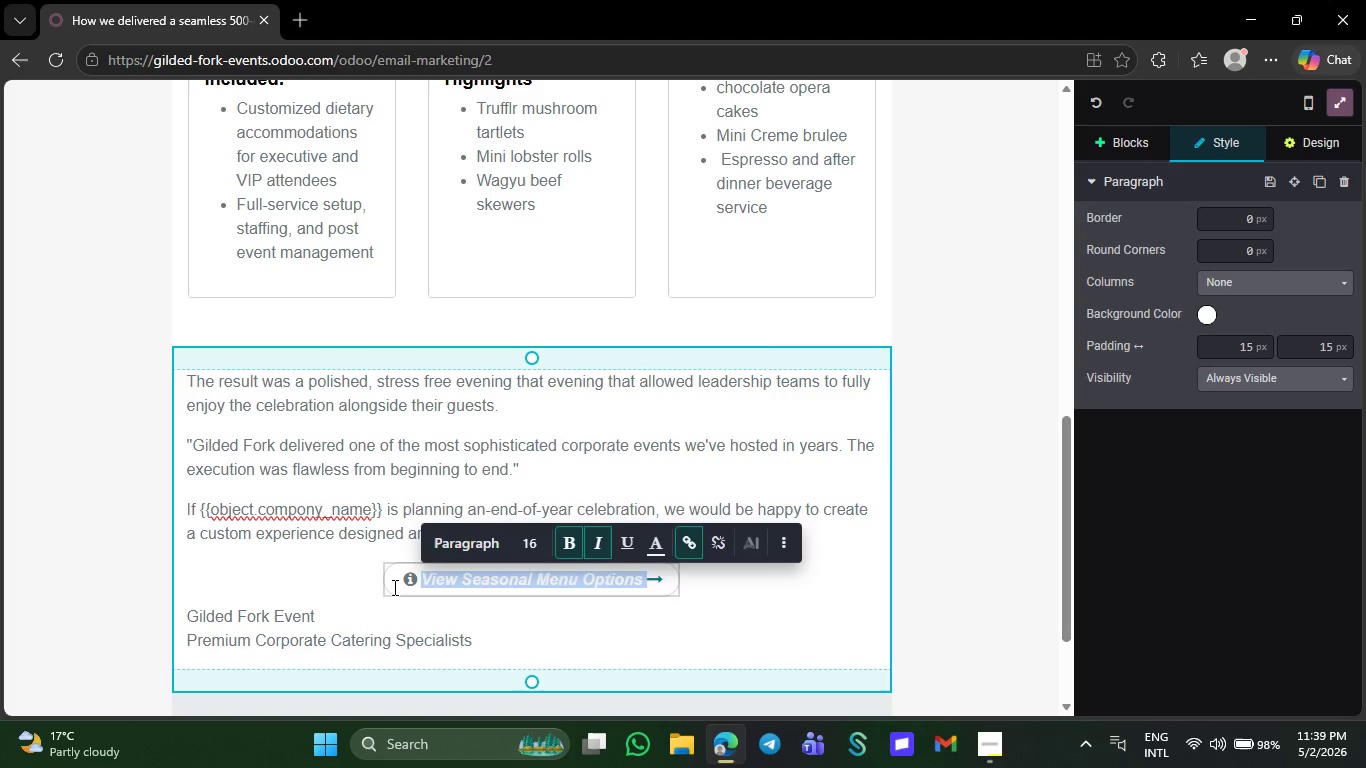 
left_click([393, 587])
 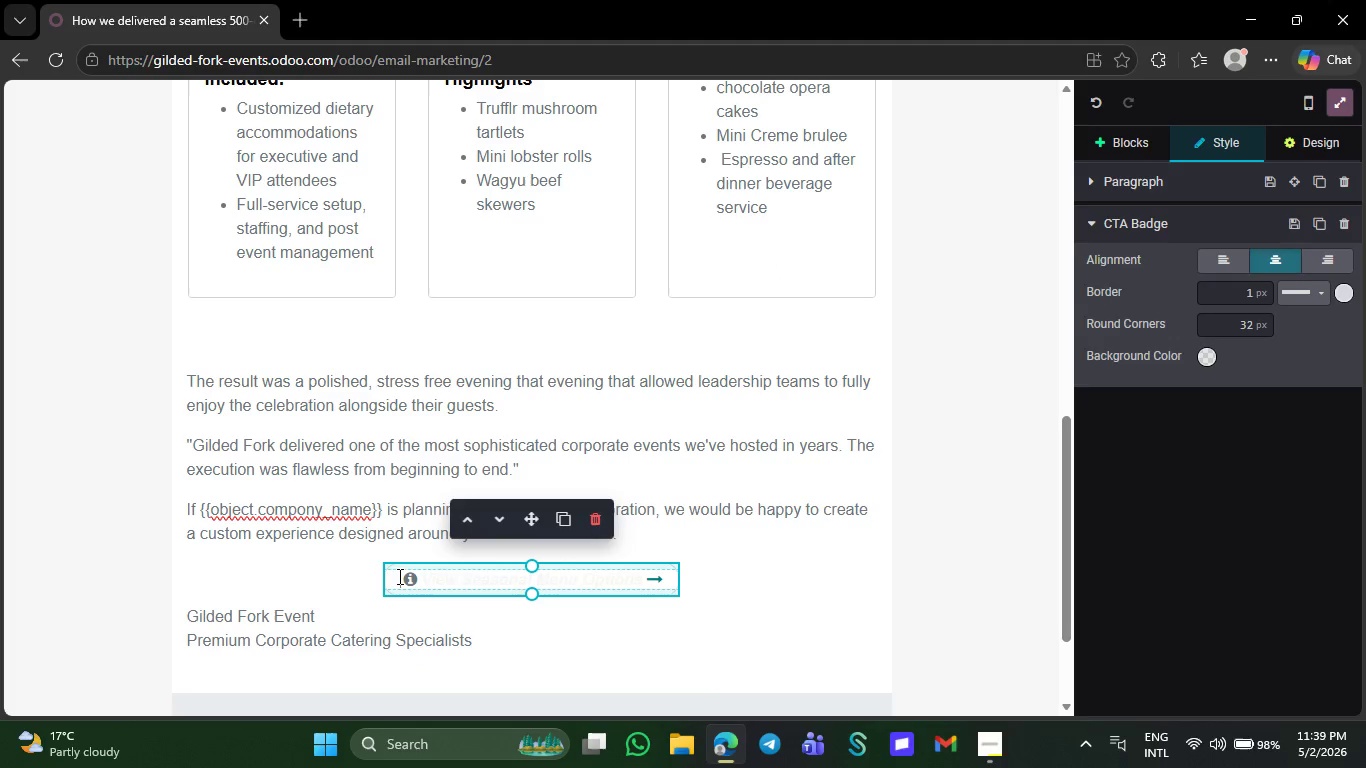 
left_click_drag(start_coordinate=[398, 576], to_coordinate=[698, 581])
 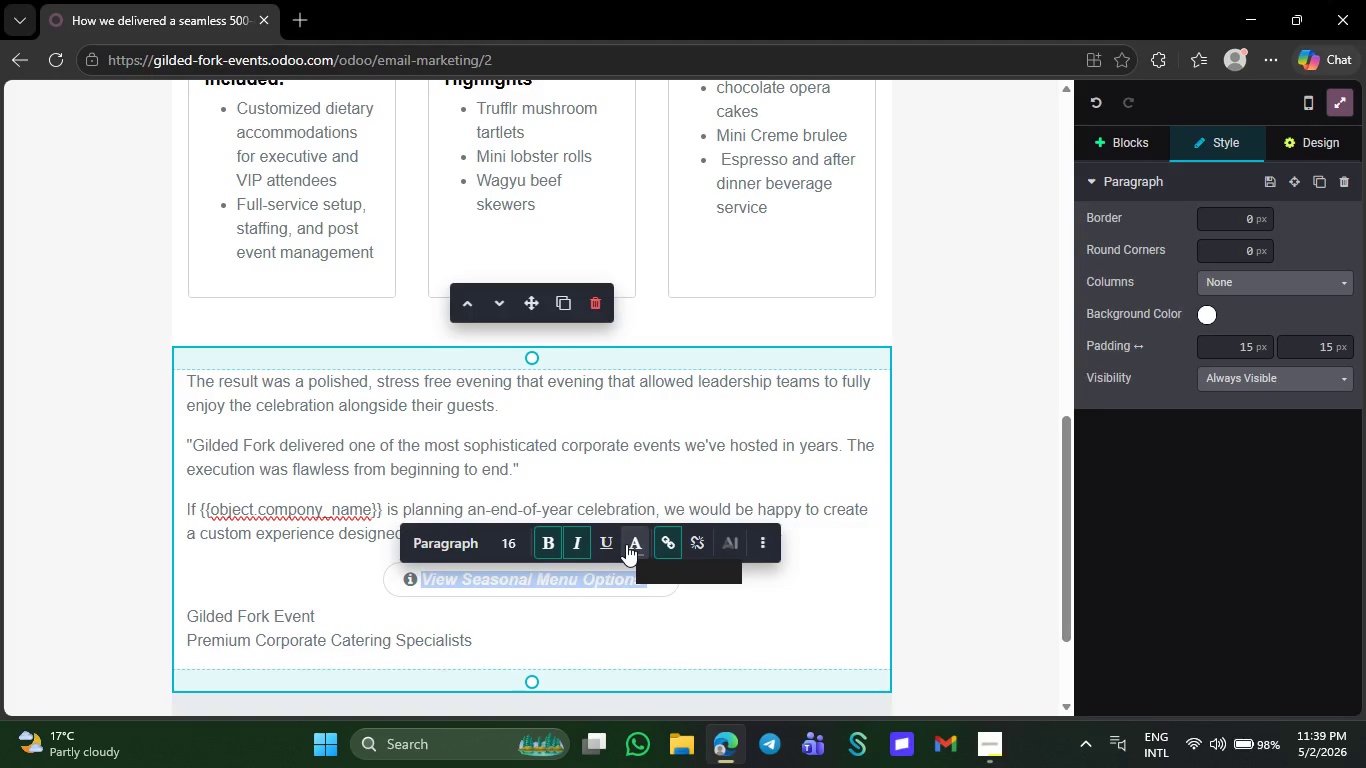 
left_click([626, 544])
 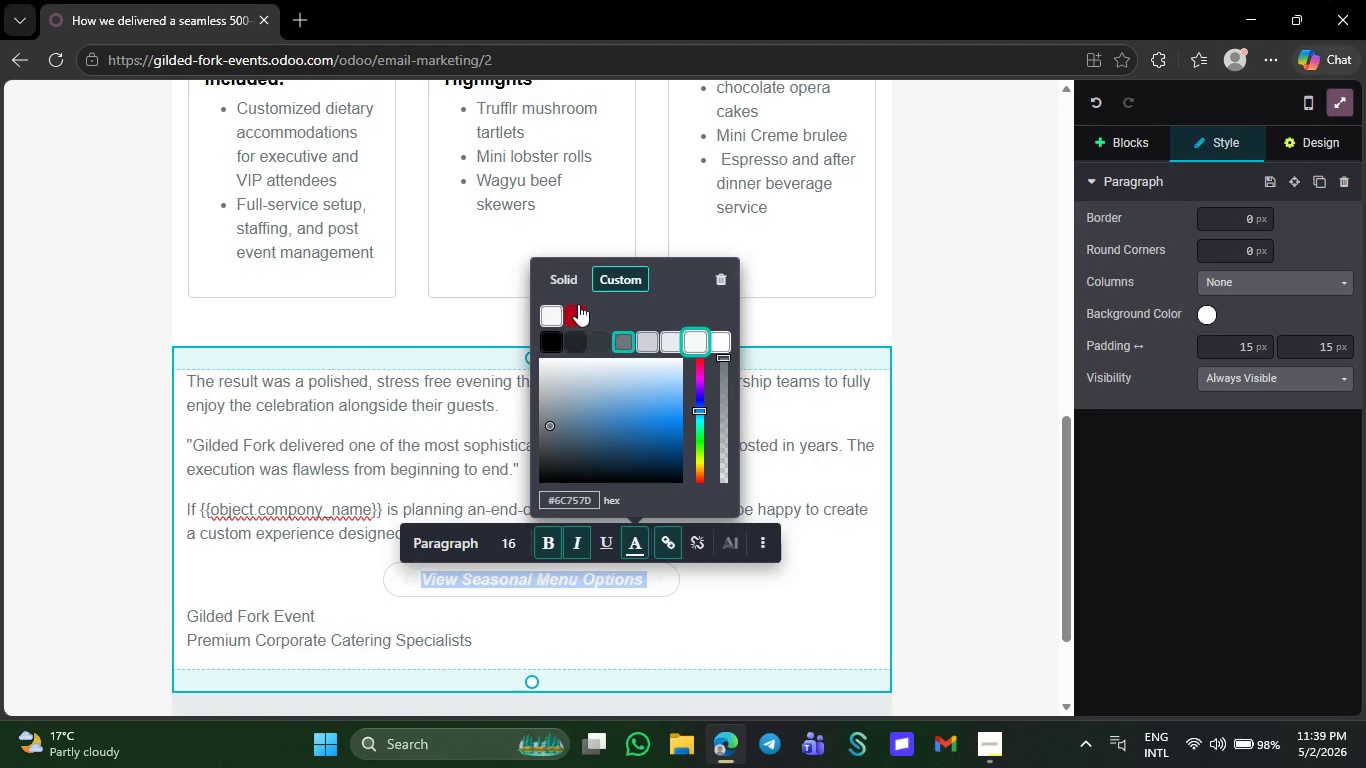 
wait(5.66)
 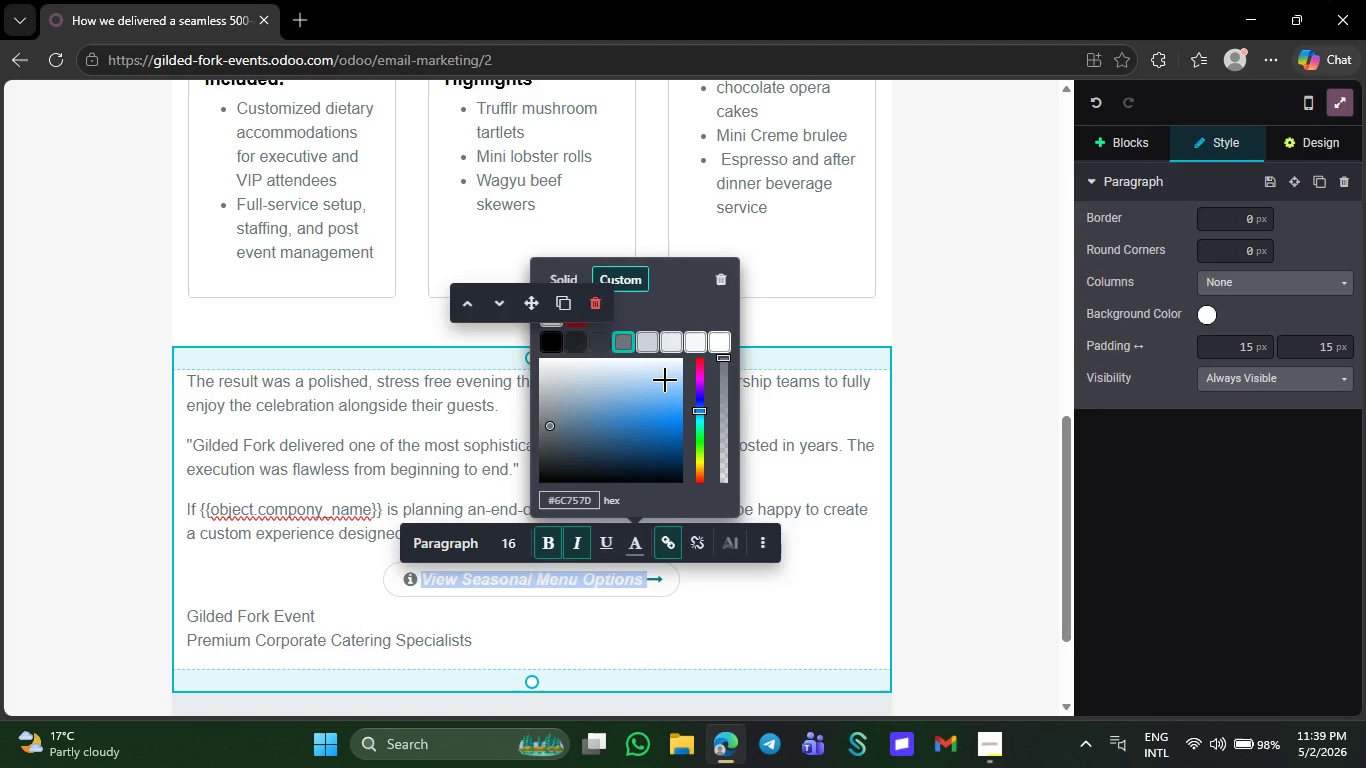 
left_click([551, 318])
 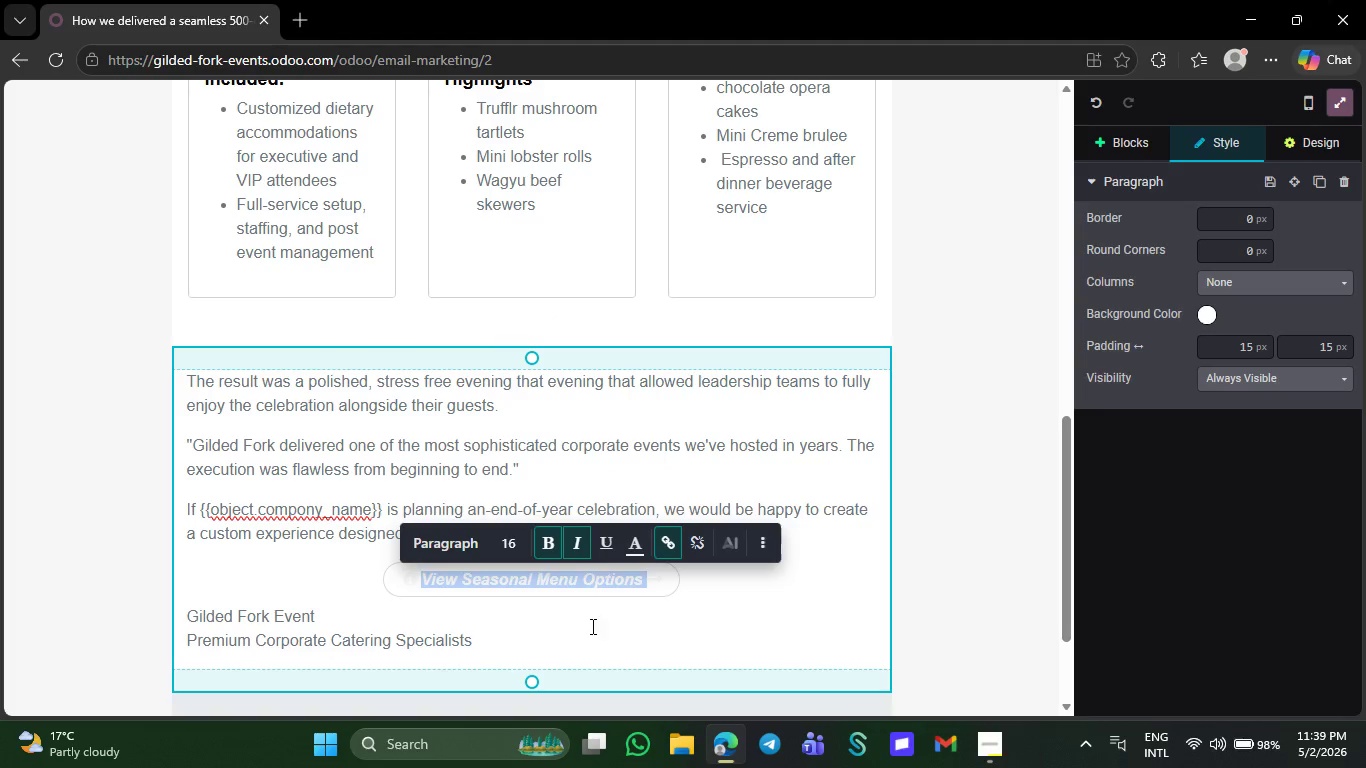 
left_click([591, 619])
 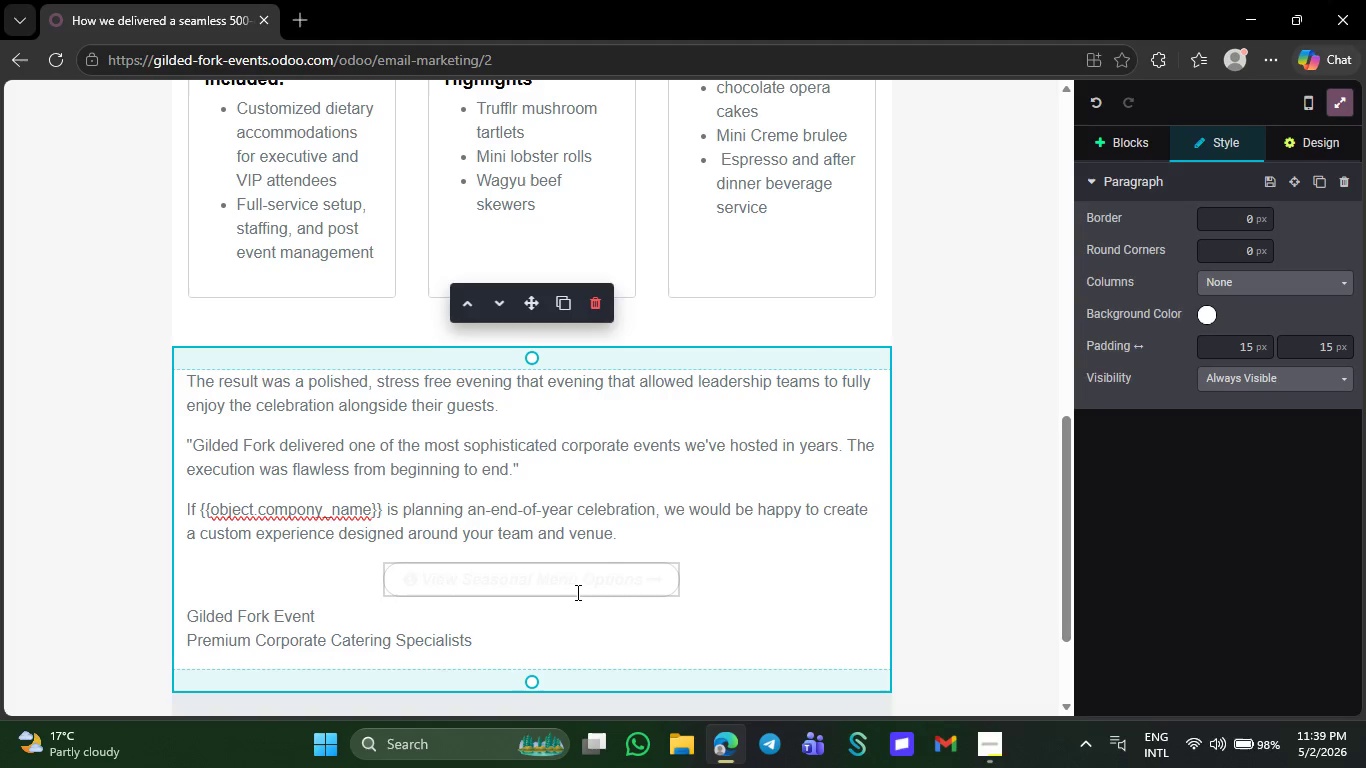 
left_click([576, 592])
 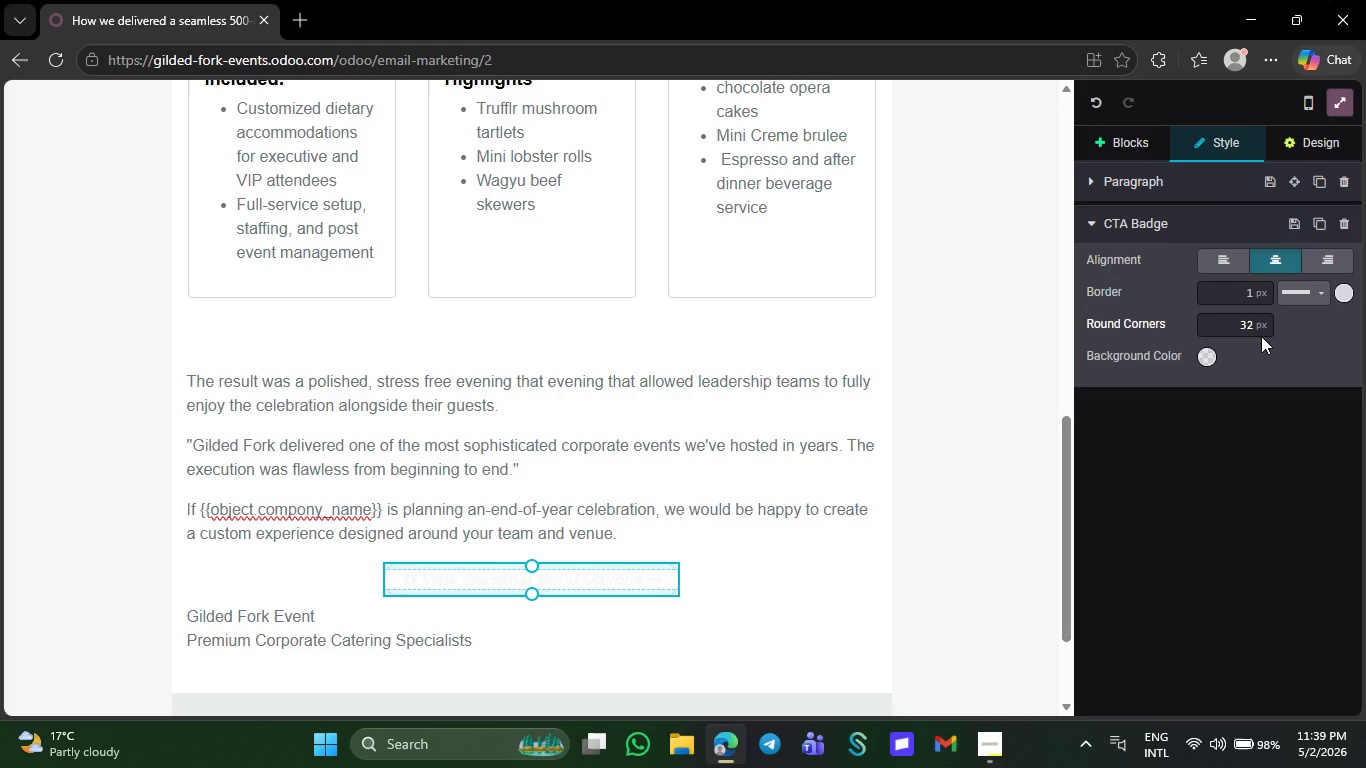 
left_click([1203, 355])
 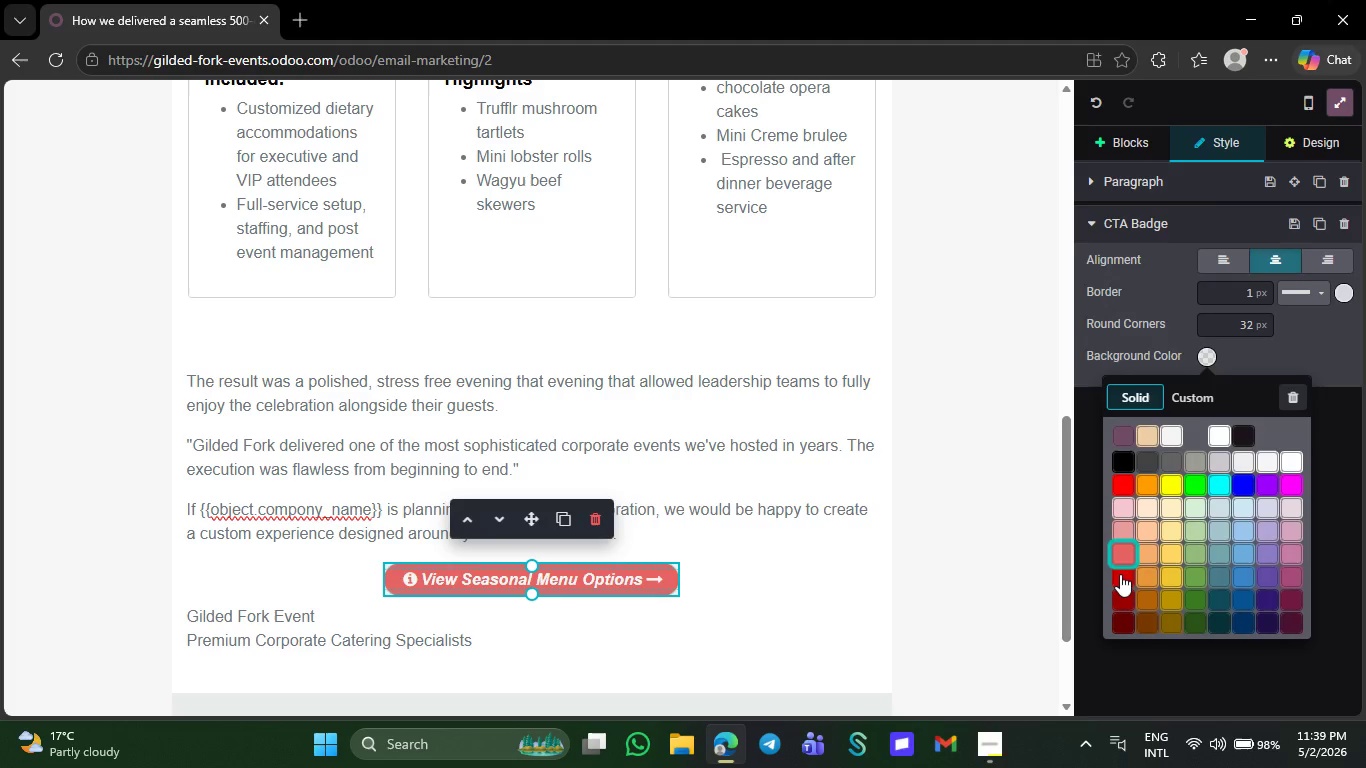 
left_click([1120, 574])
 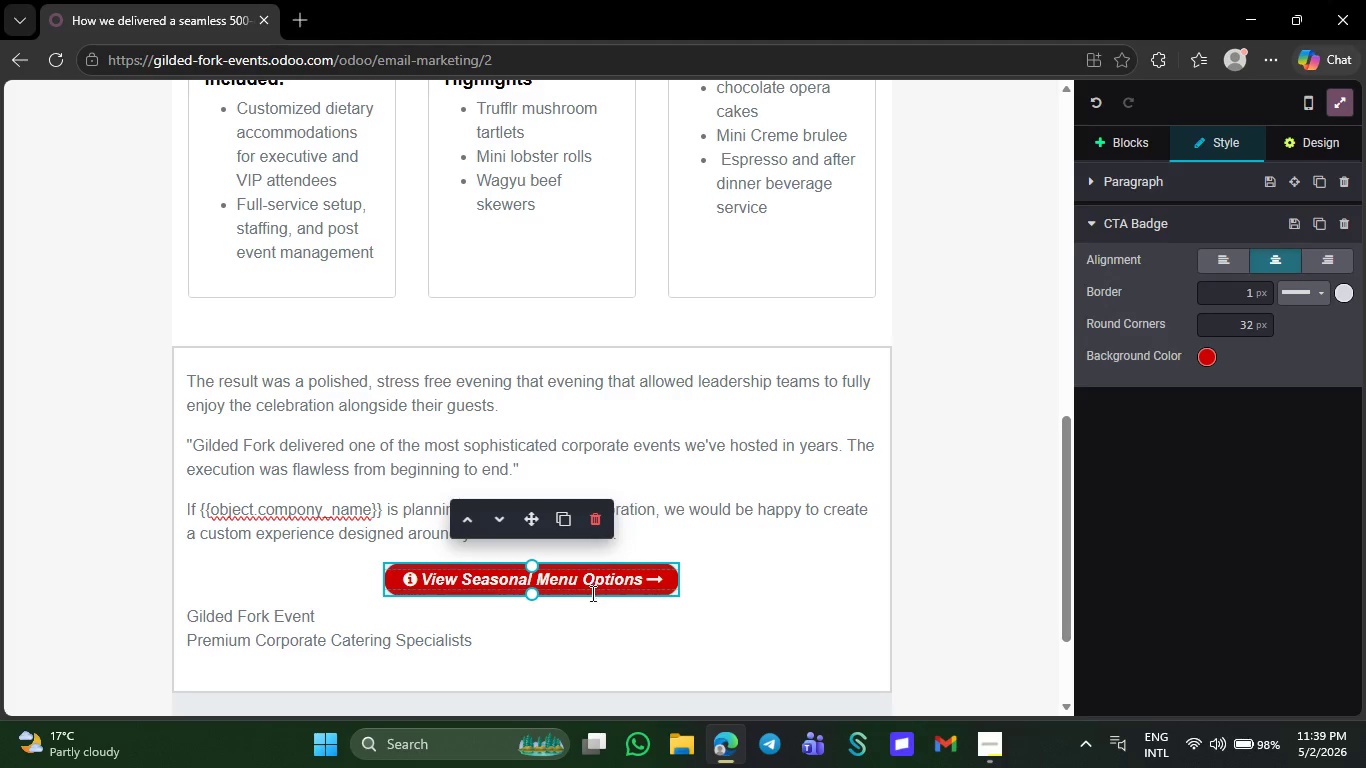 
left_click([585, 604])
 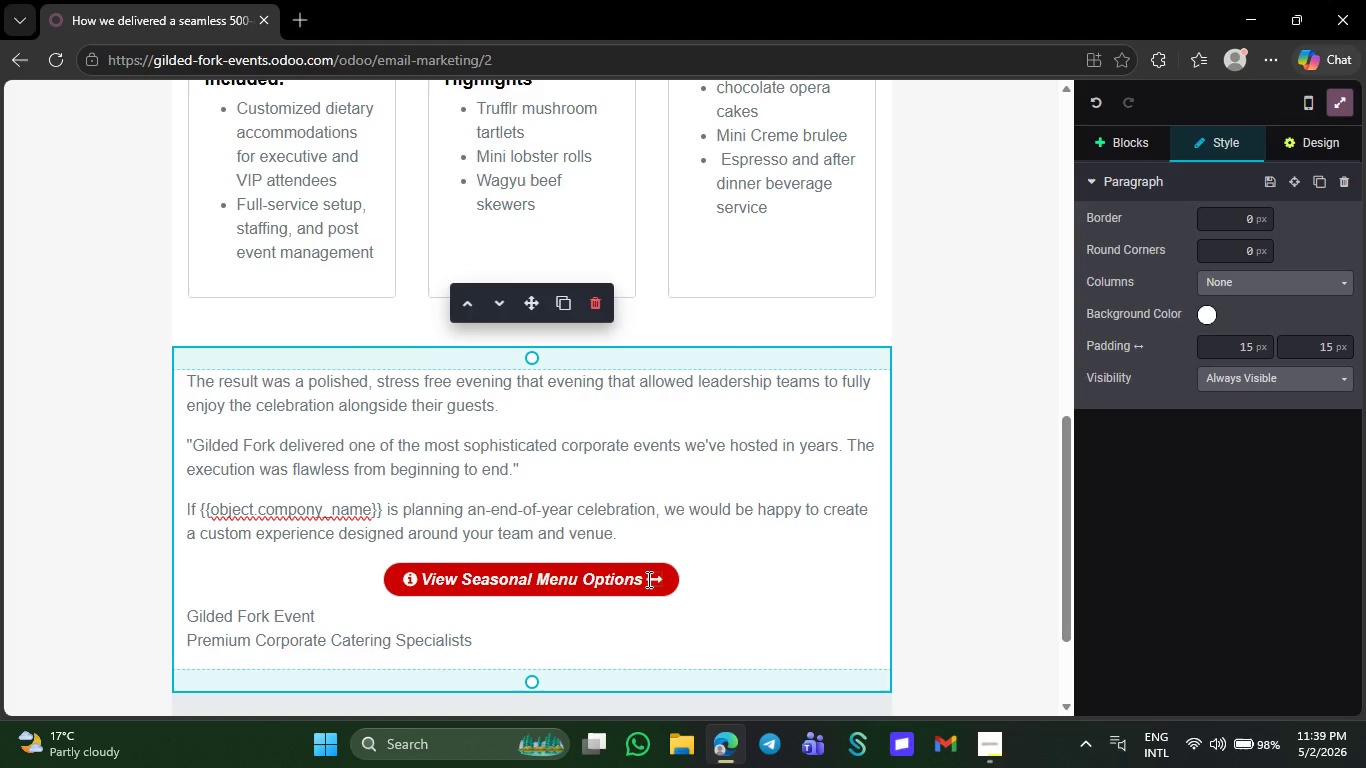 
left_click_drag(start_coordinate=[639, 578], to_coordinate=[413, 568])
 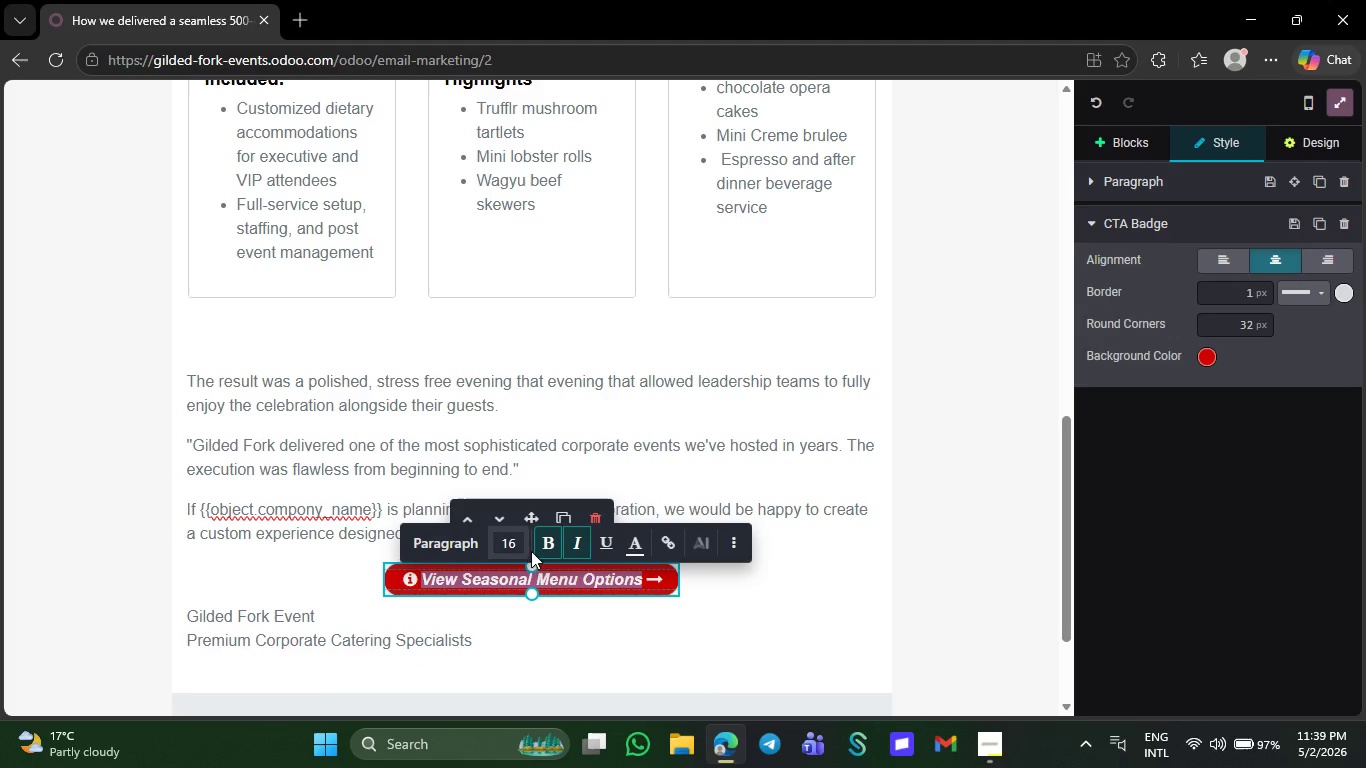 
left_click([503, 546])
 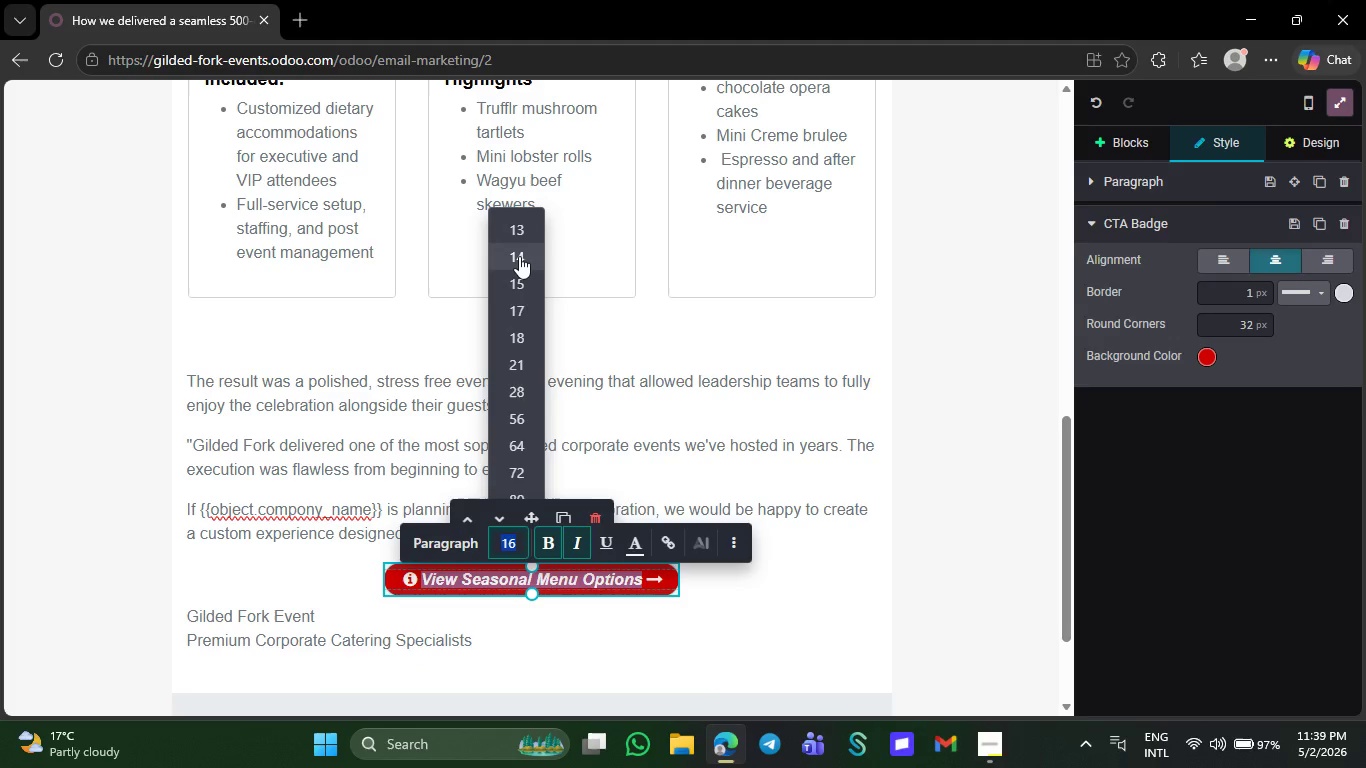 
left_click([520, 256])
 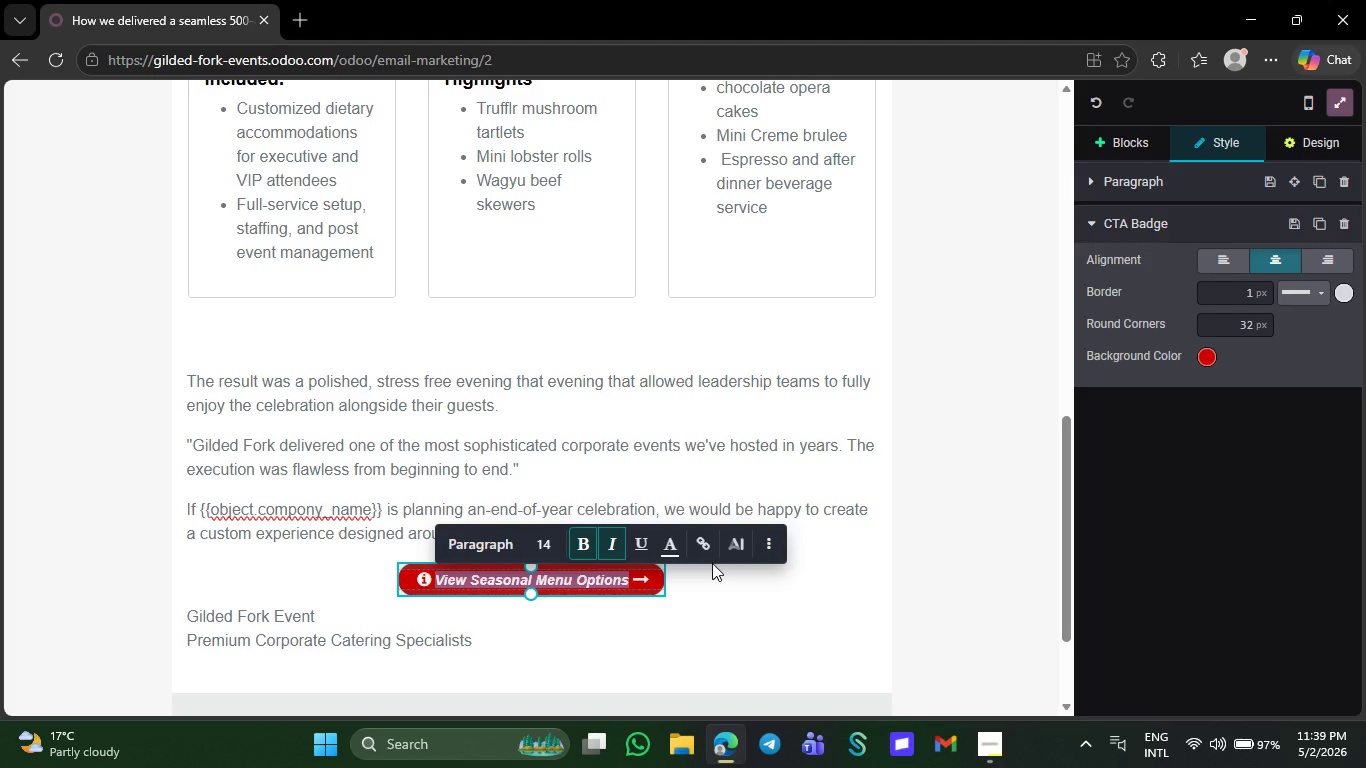 
left_click([712, 591])
 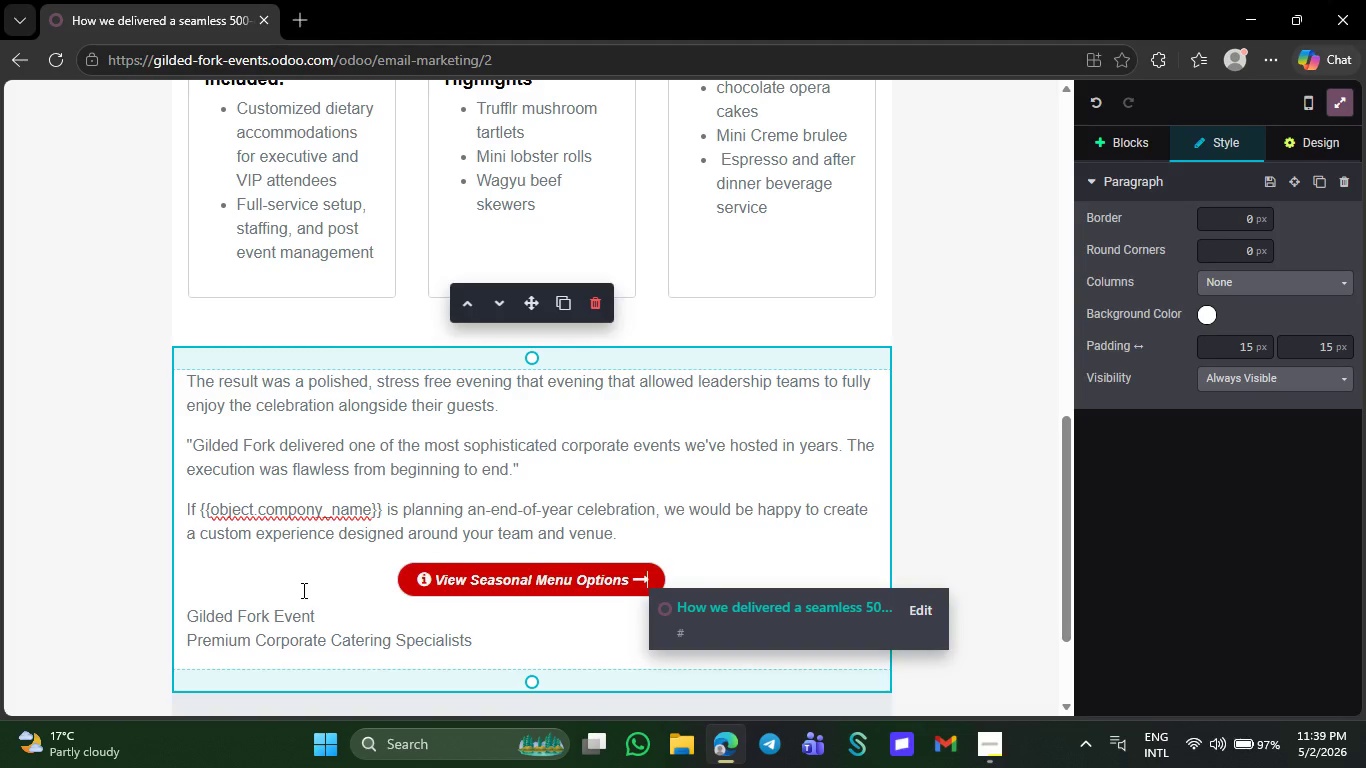 
left_click([244, 588])
 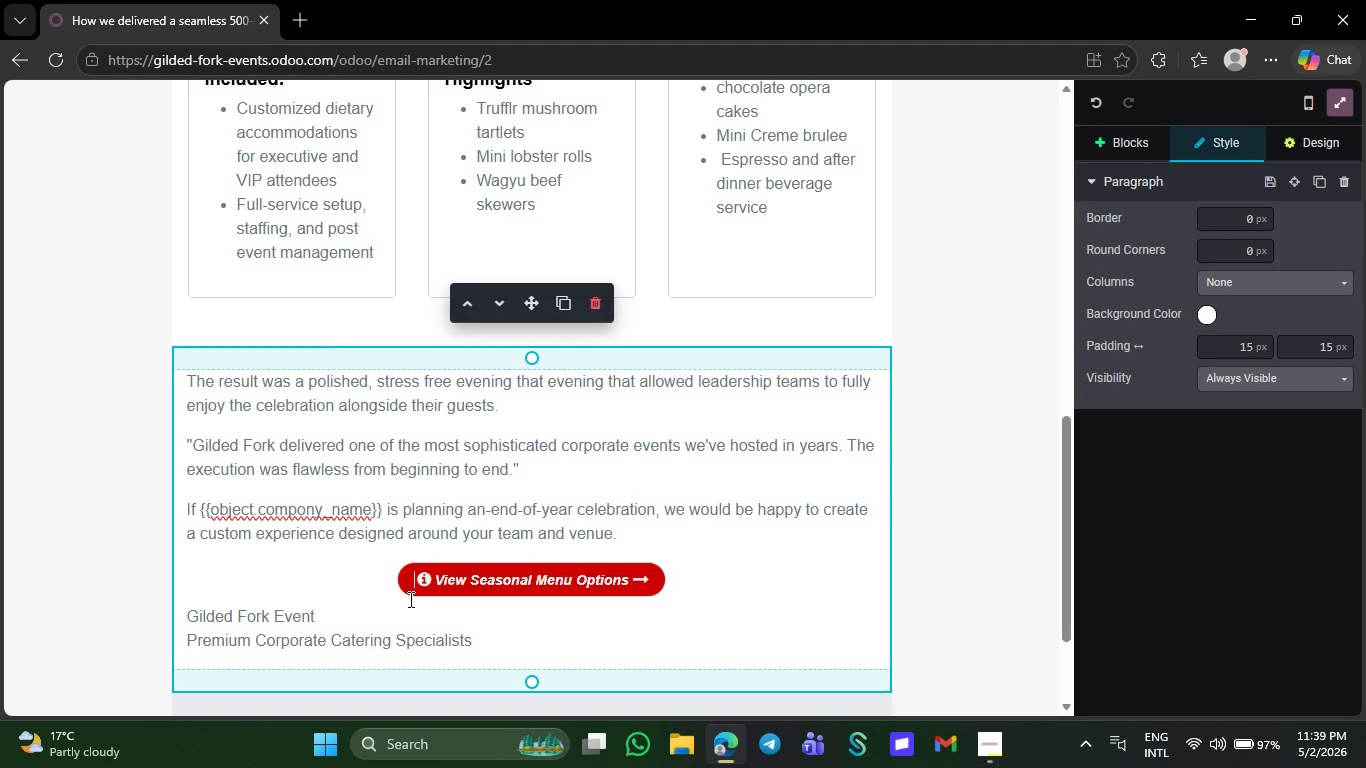 
left_click([357, 605])
 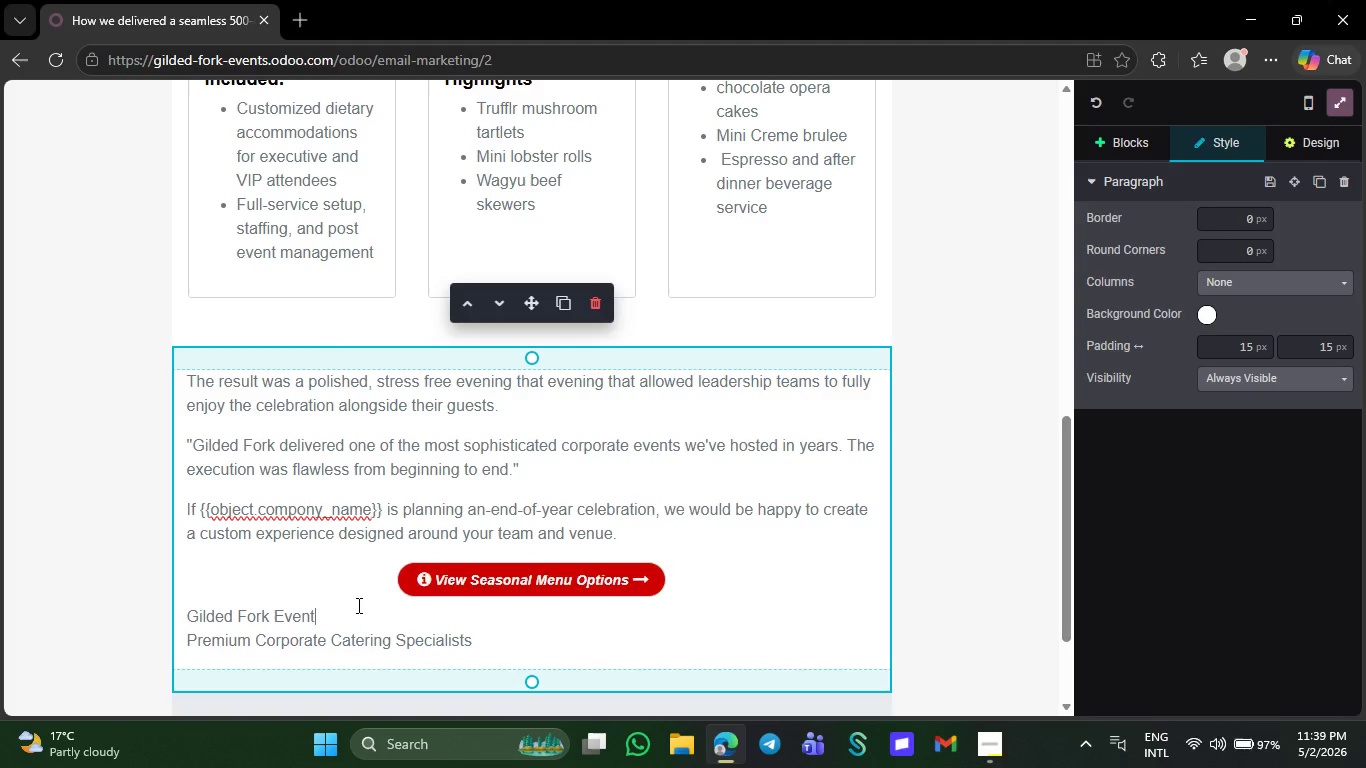 
hold_key(key=ArrowLeft, duration=0.75)
 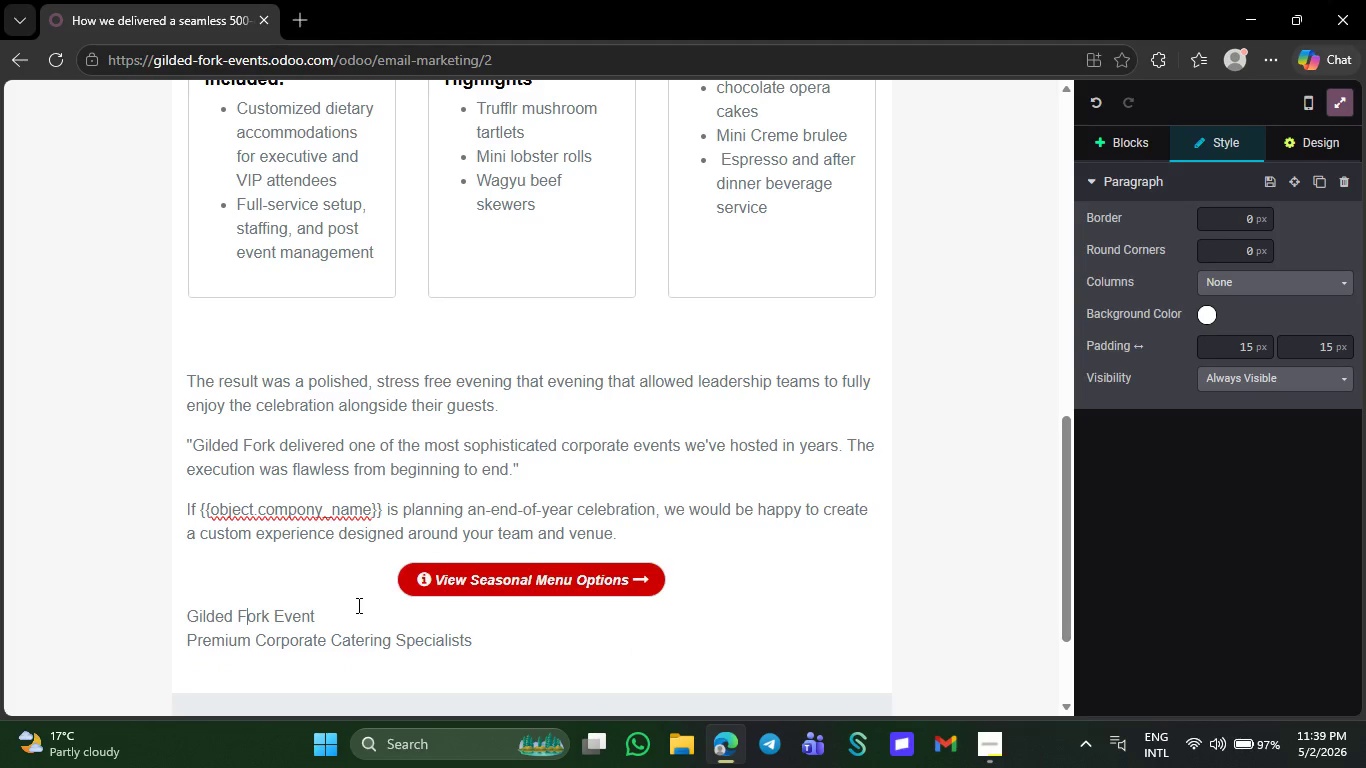 
key(ArrowLeft)
 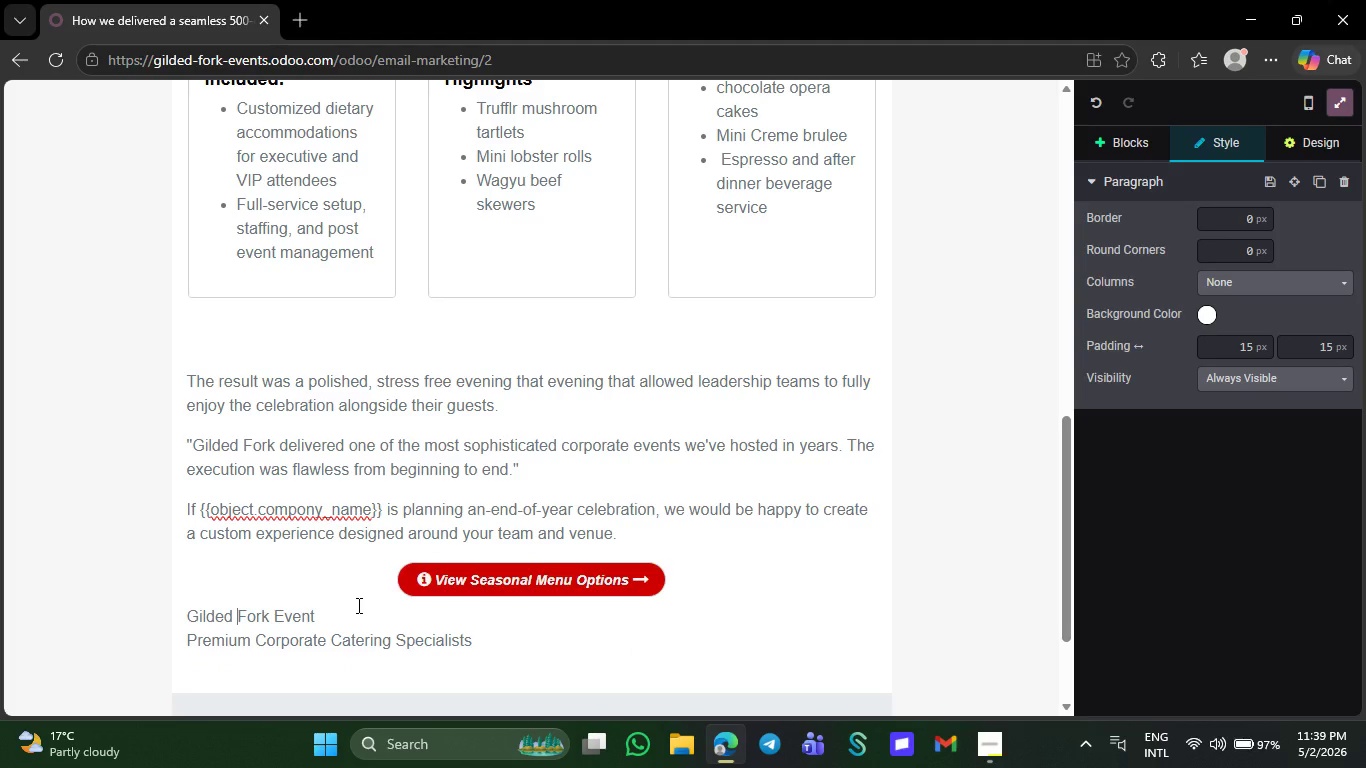 
key(ArrowLeft)
 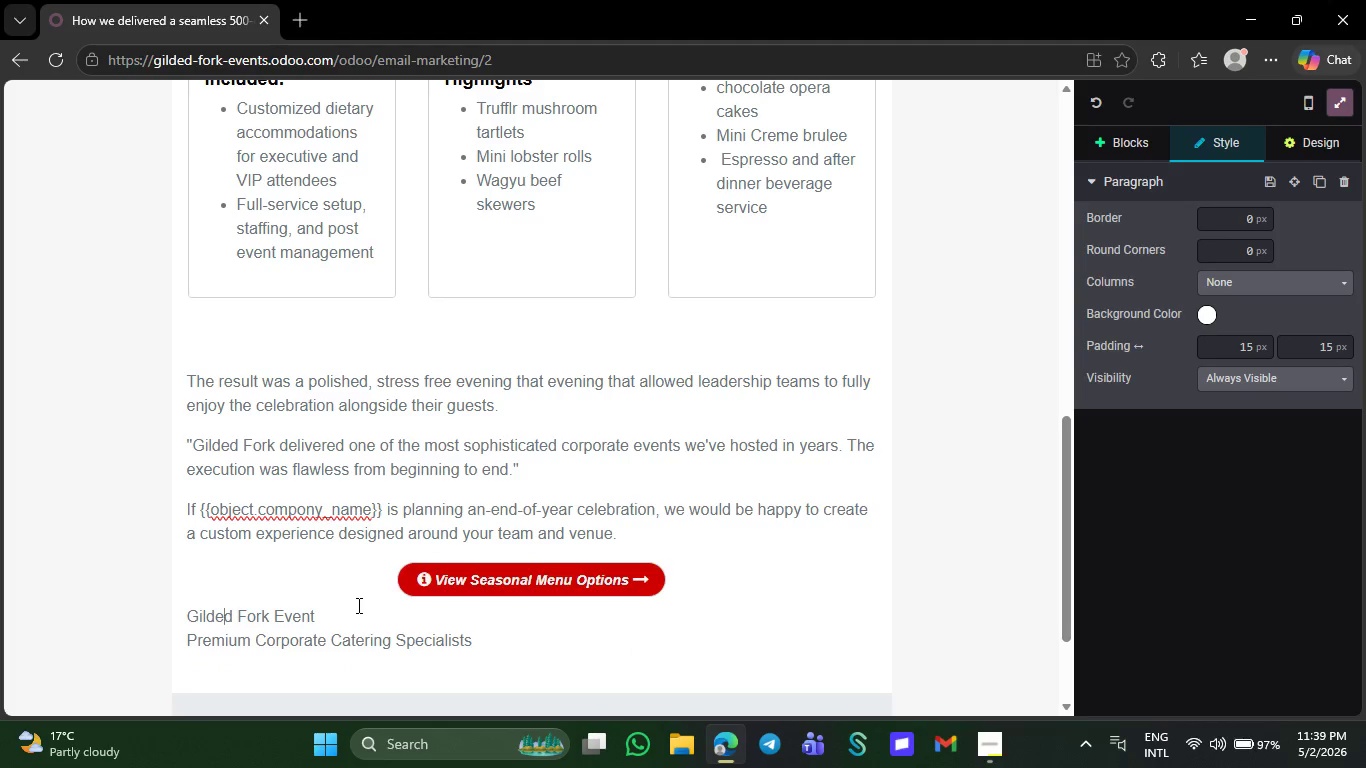 
key(ArrowLeft)
 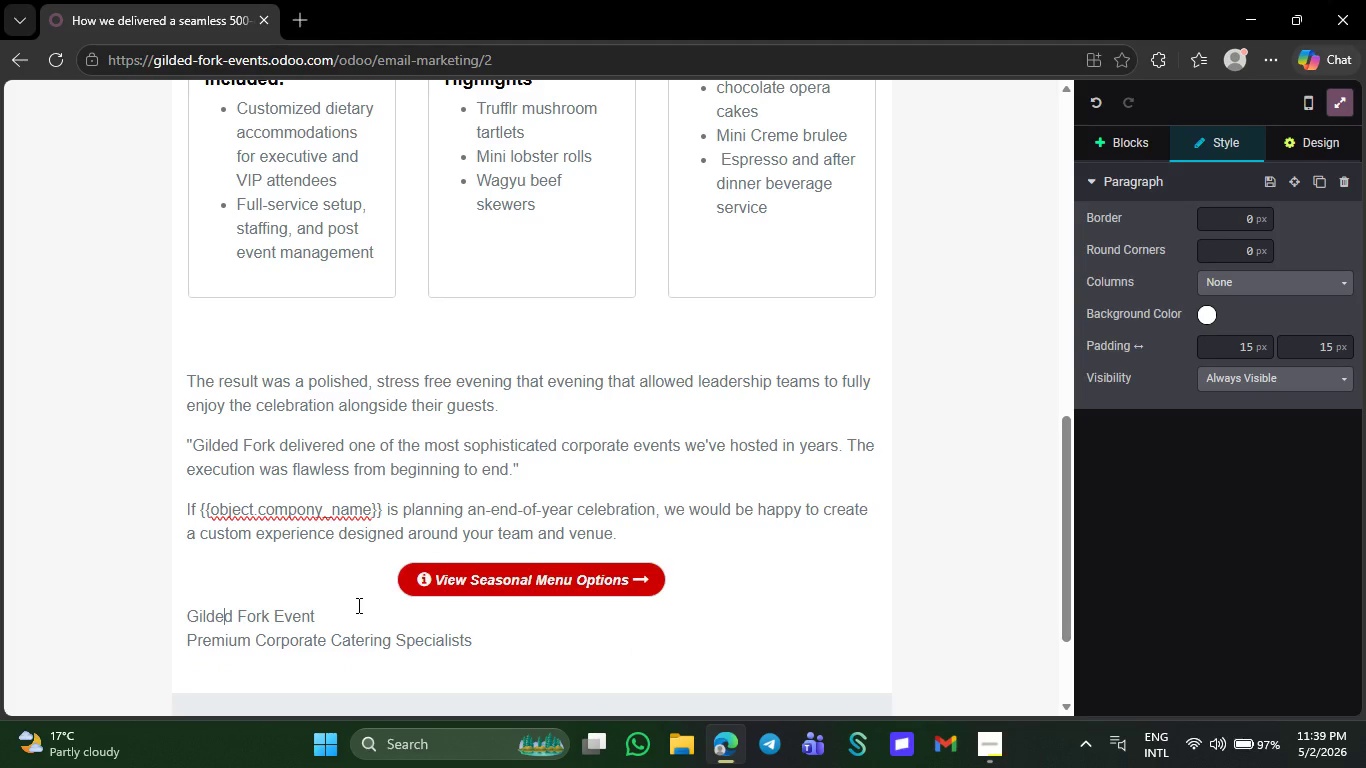 
key(ArrowLeft)
 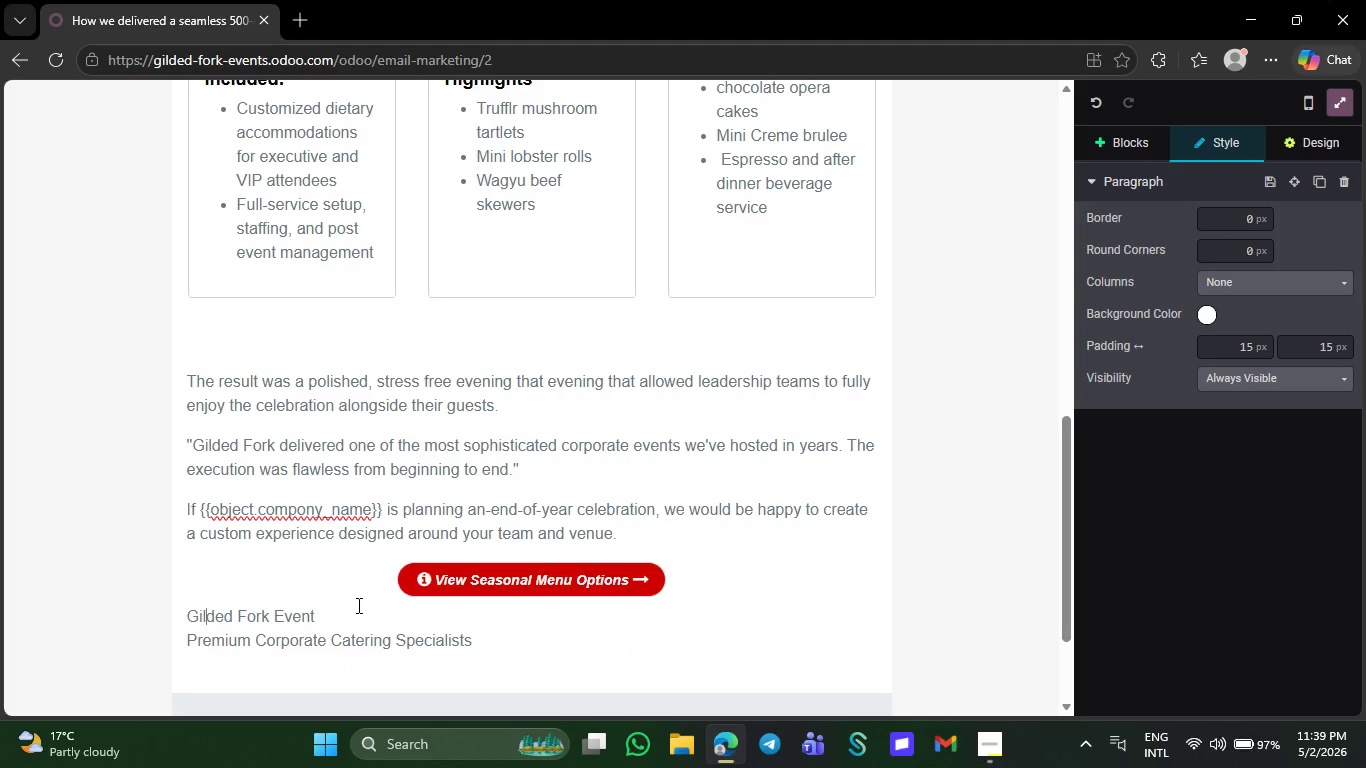 
key(ArrowLeft)
 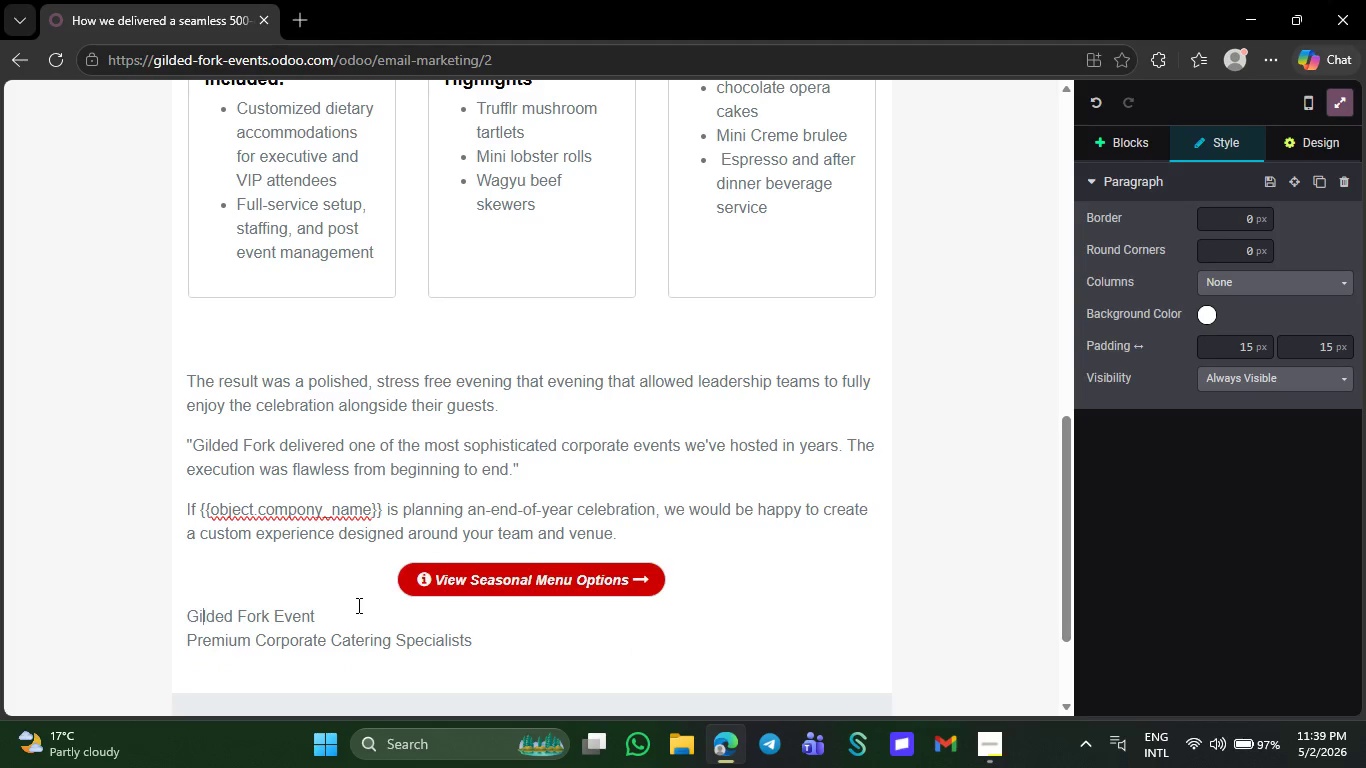 
key(ArrowLeft)
 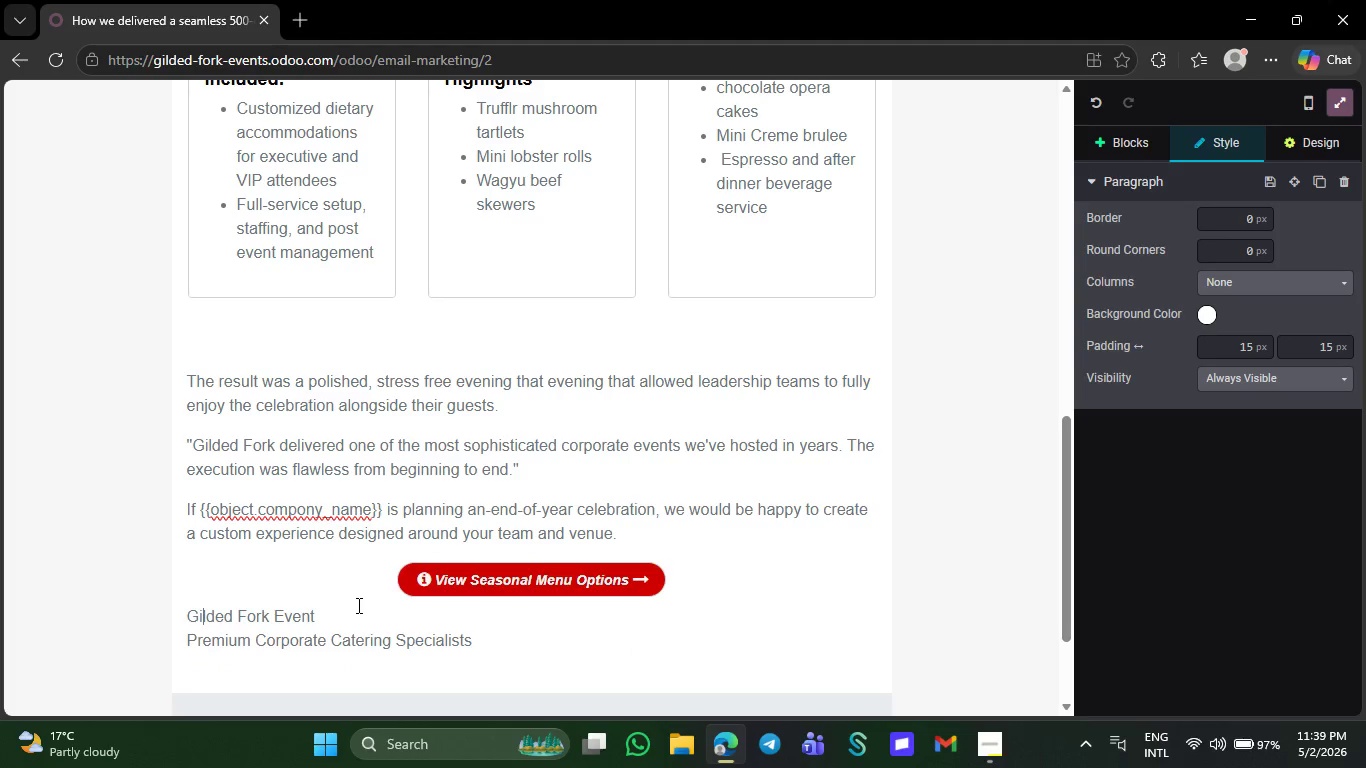 
key(ArrowLeft)
 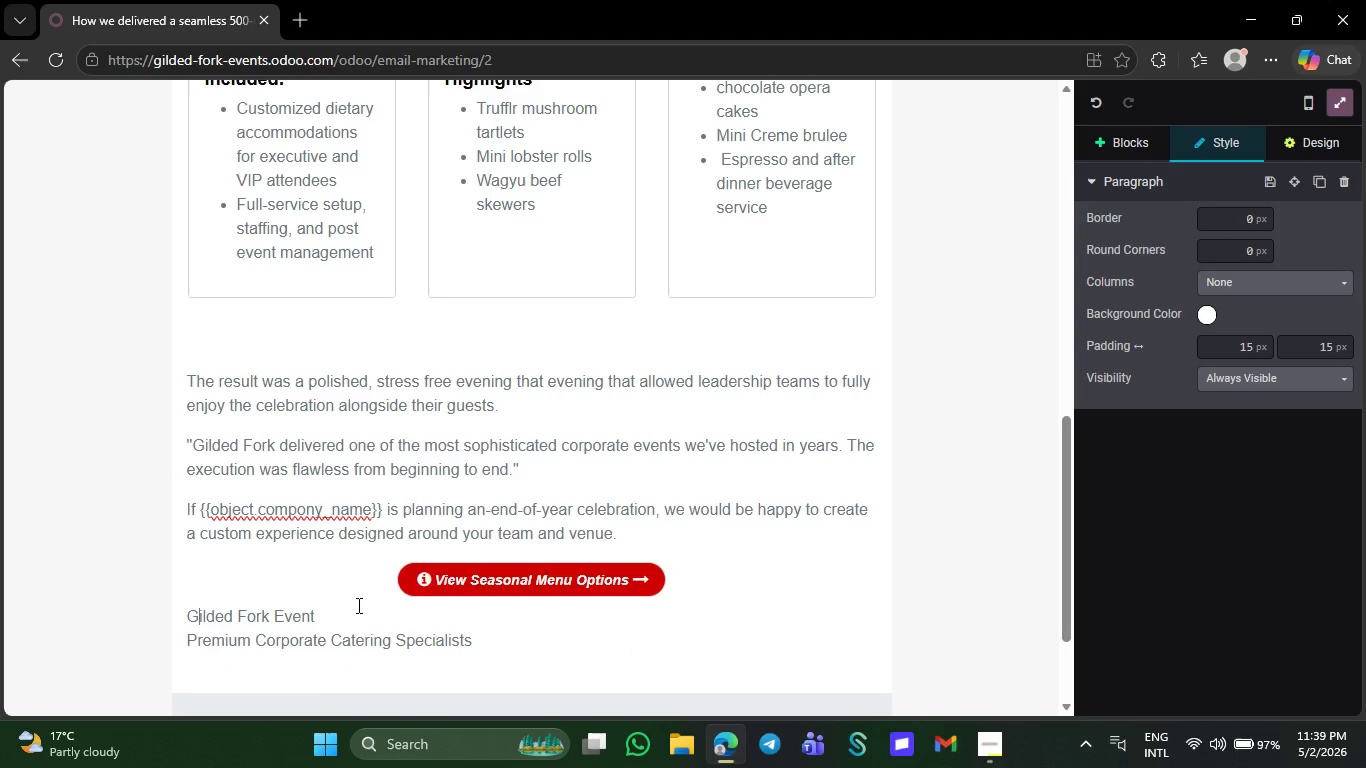 
key(ArrowLeft)
 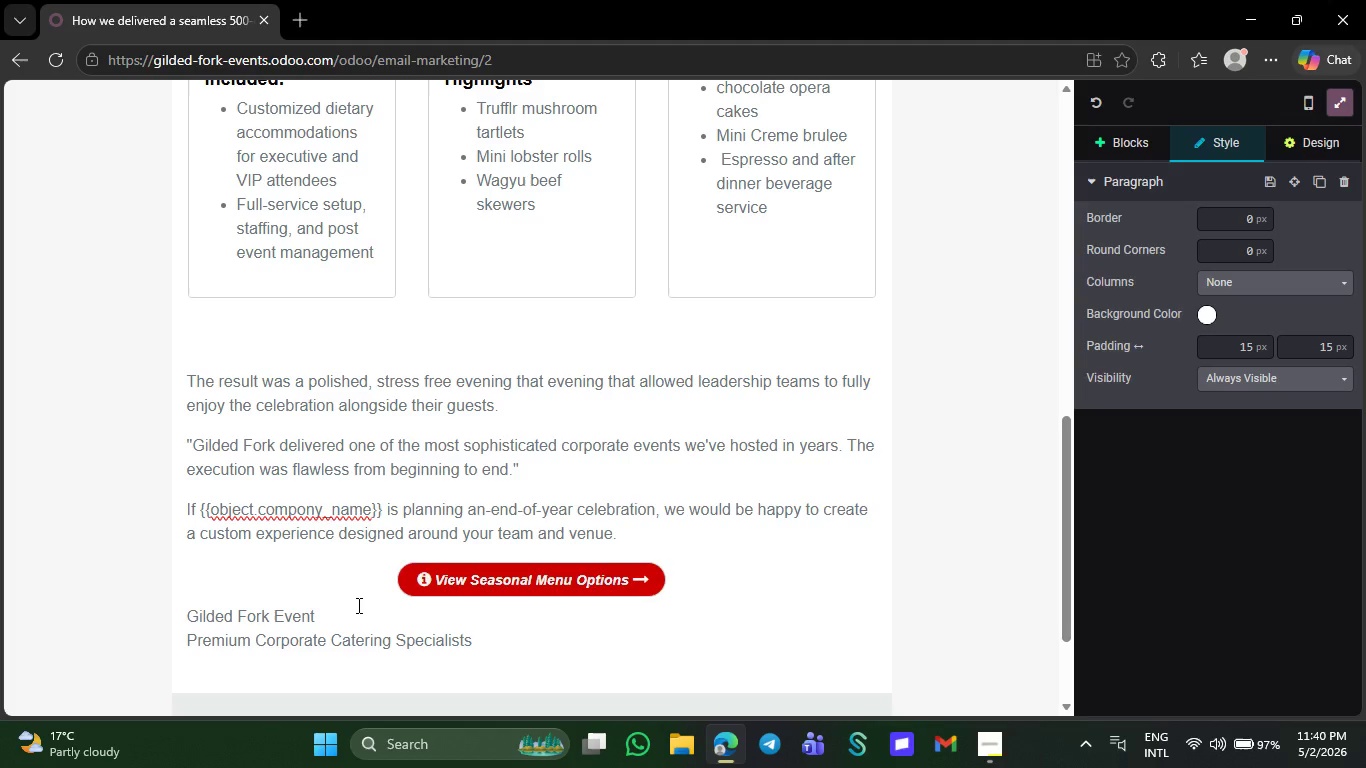 
key(NumpadEnter)
 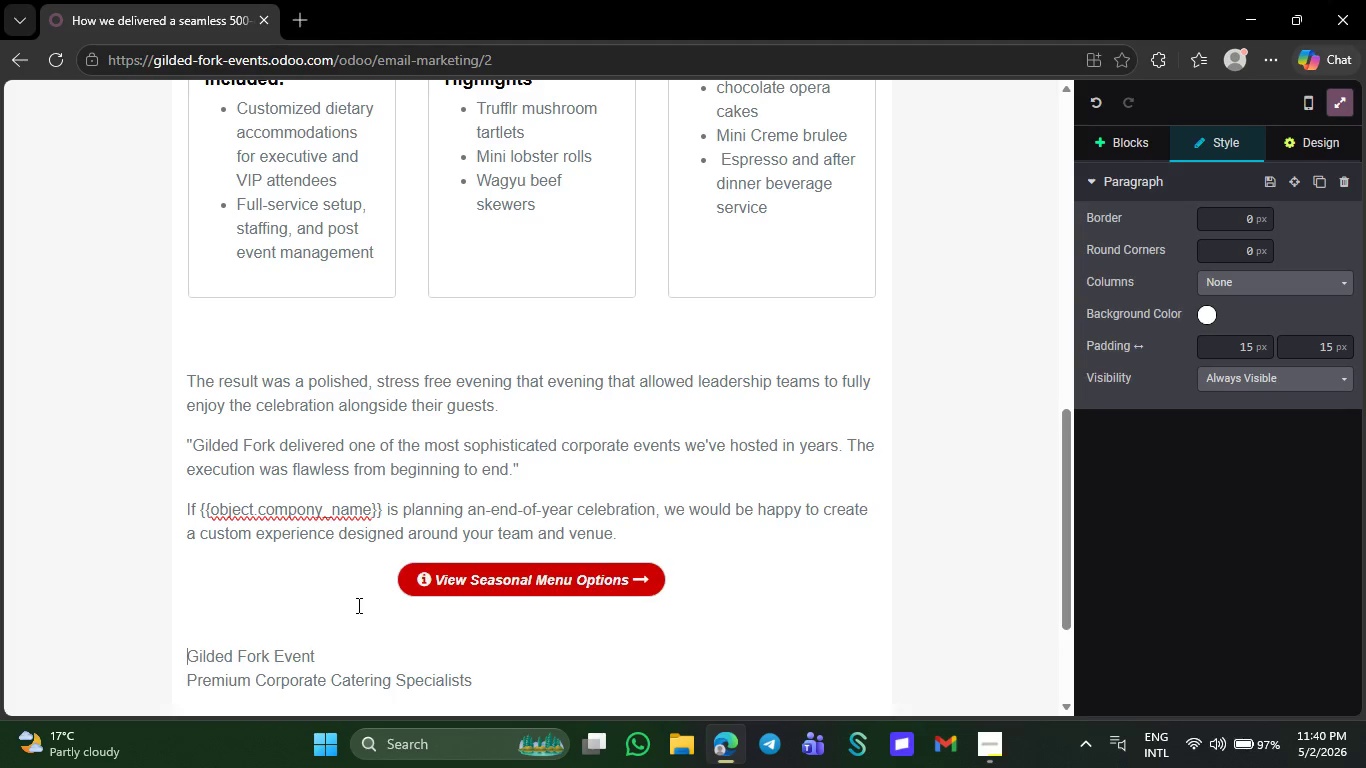 
key(ArrowUp)
 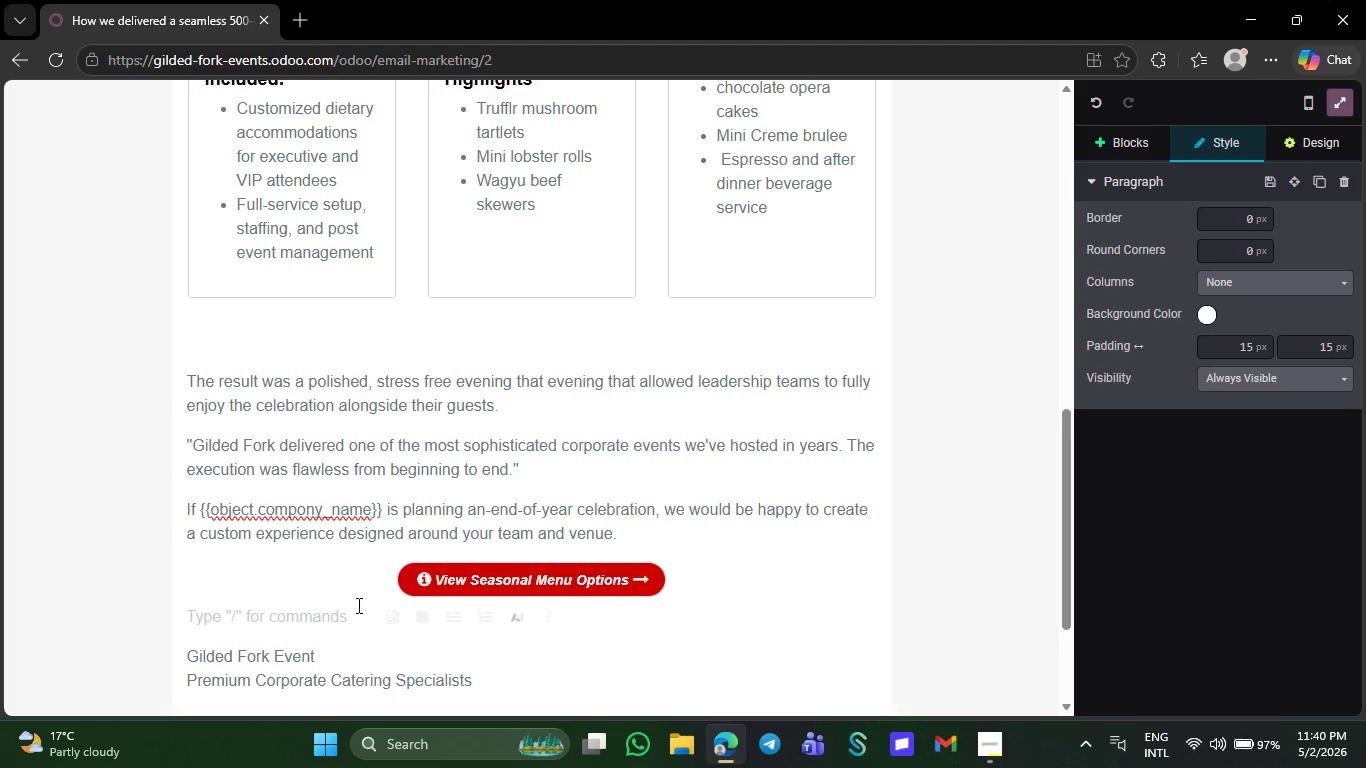 
type(Best regards,)
 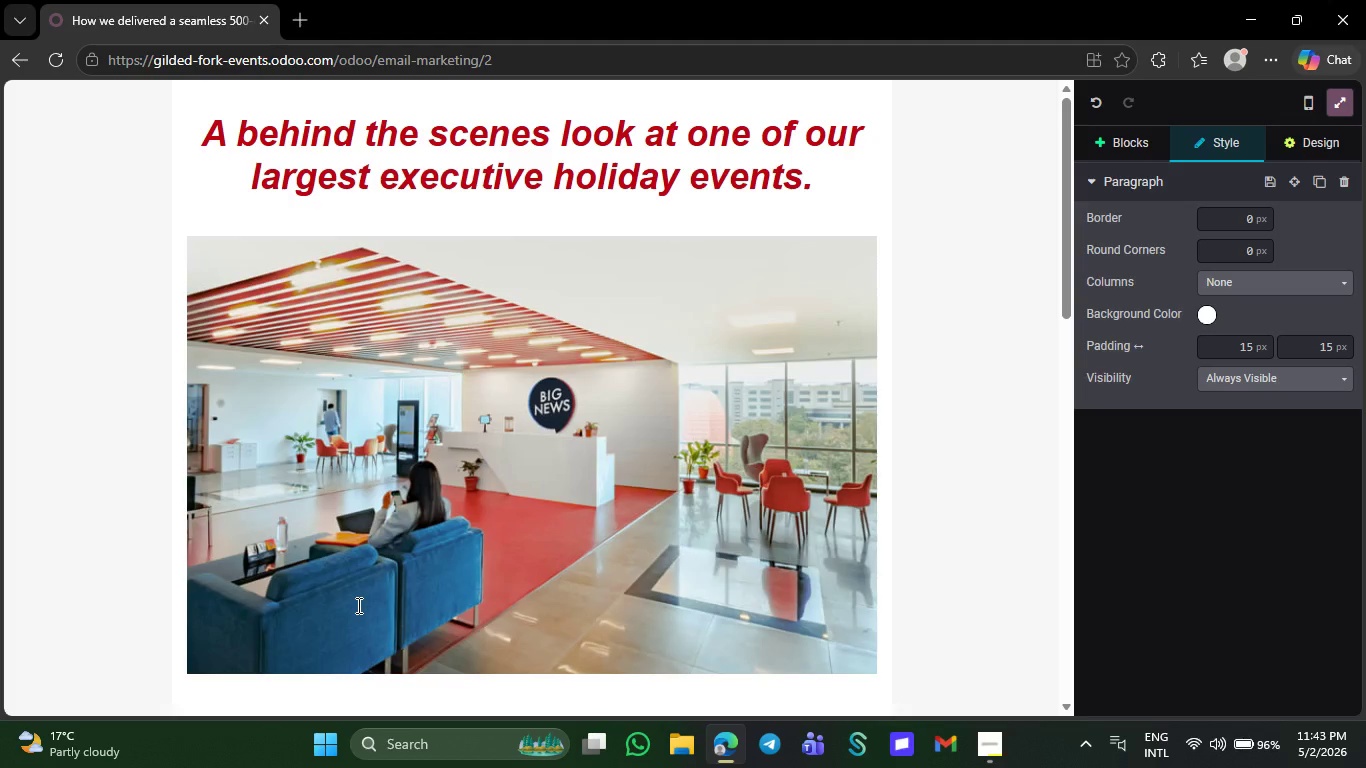 
wait(207.2)
 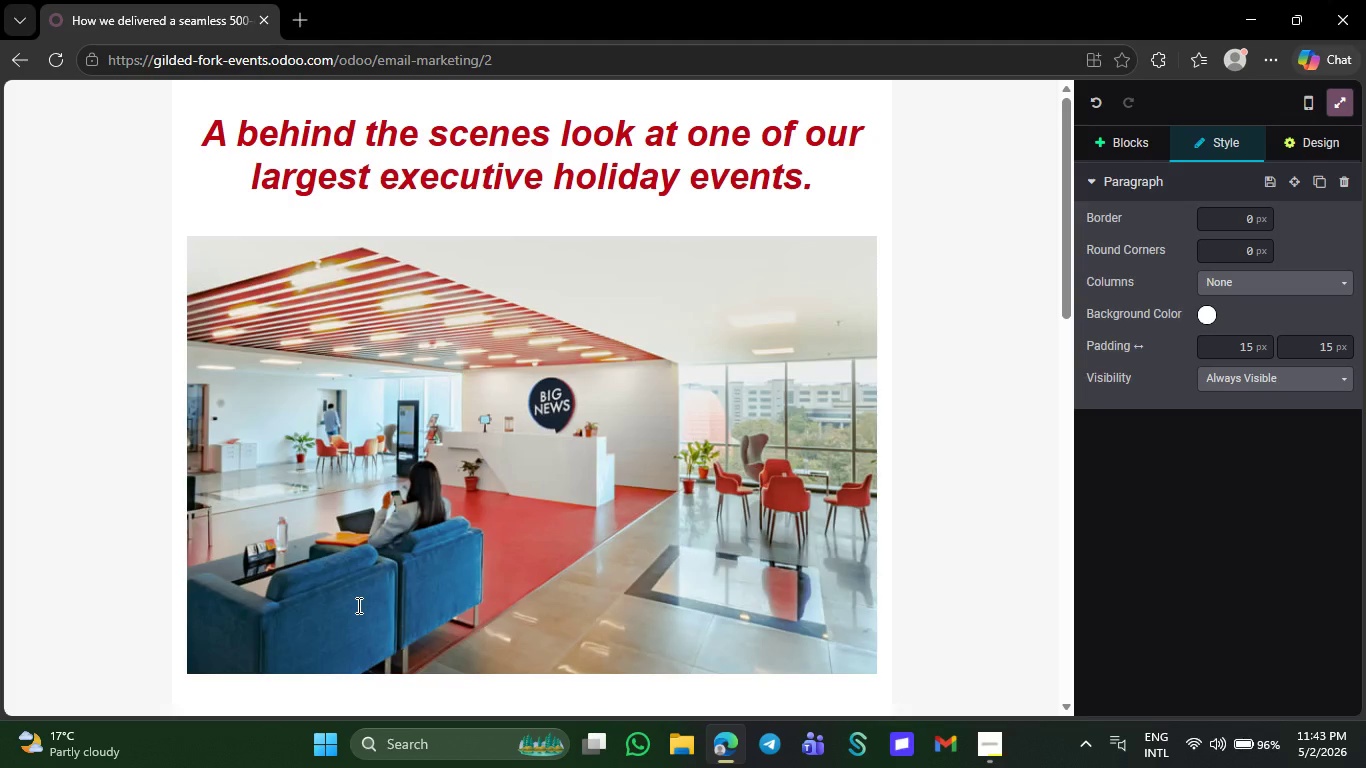 
key(NumpadEnter)
 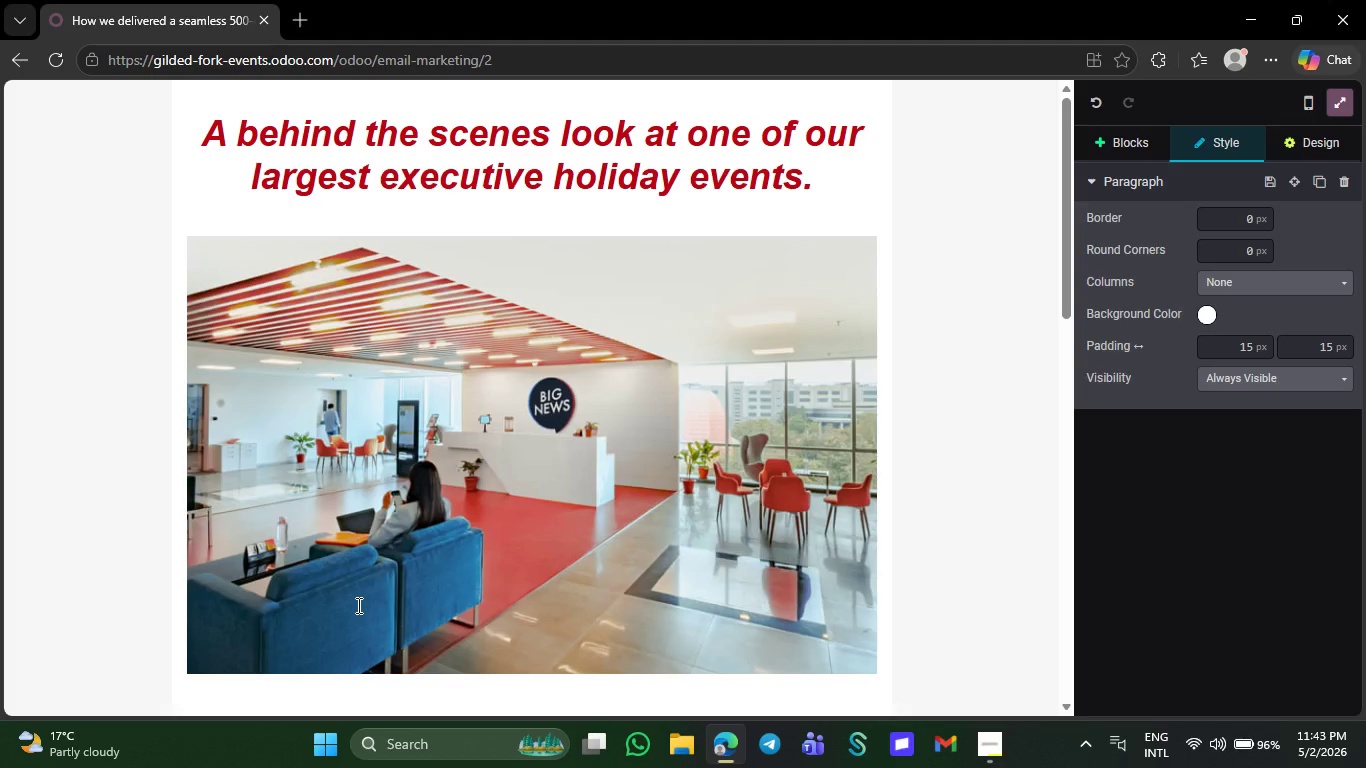 
key(NumpadAdd)
 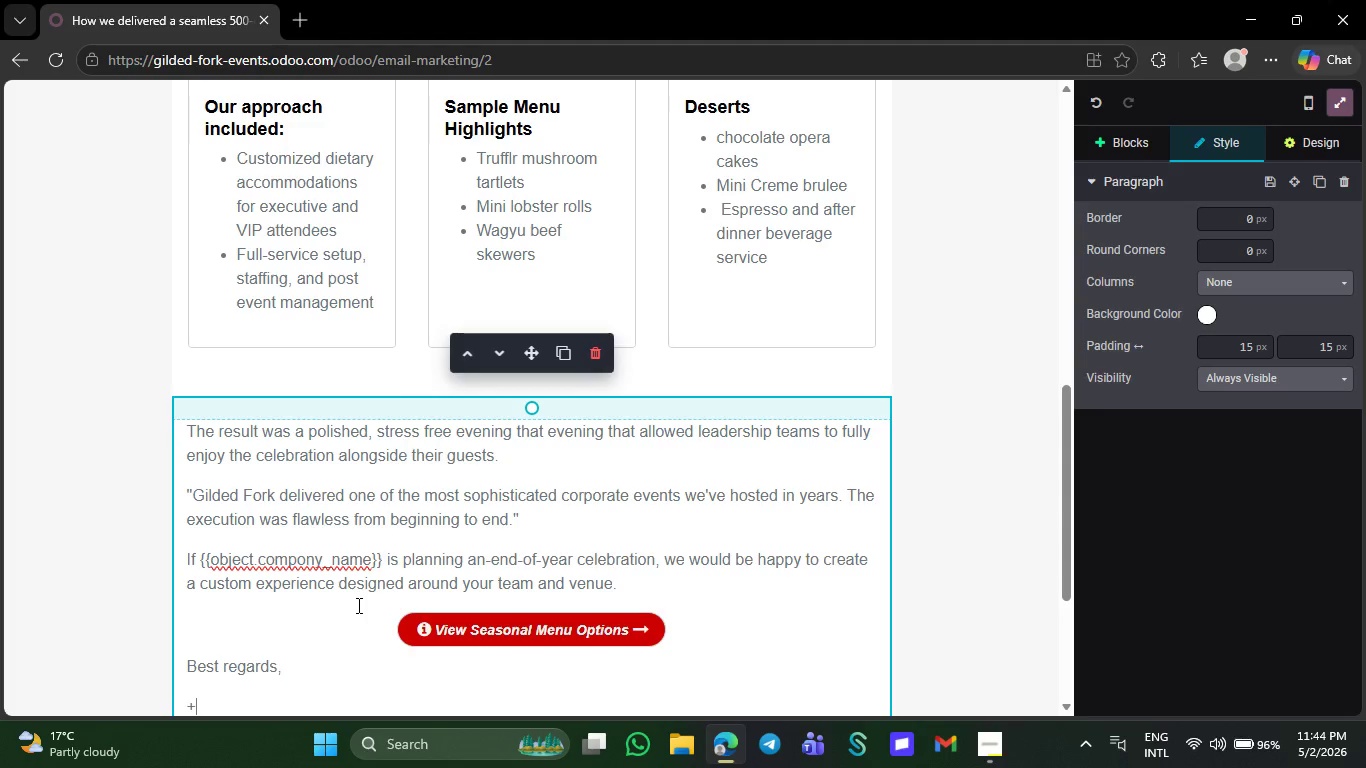 
wait(36.03)
 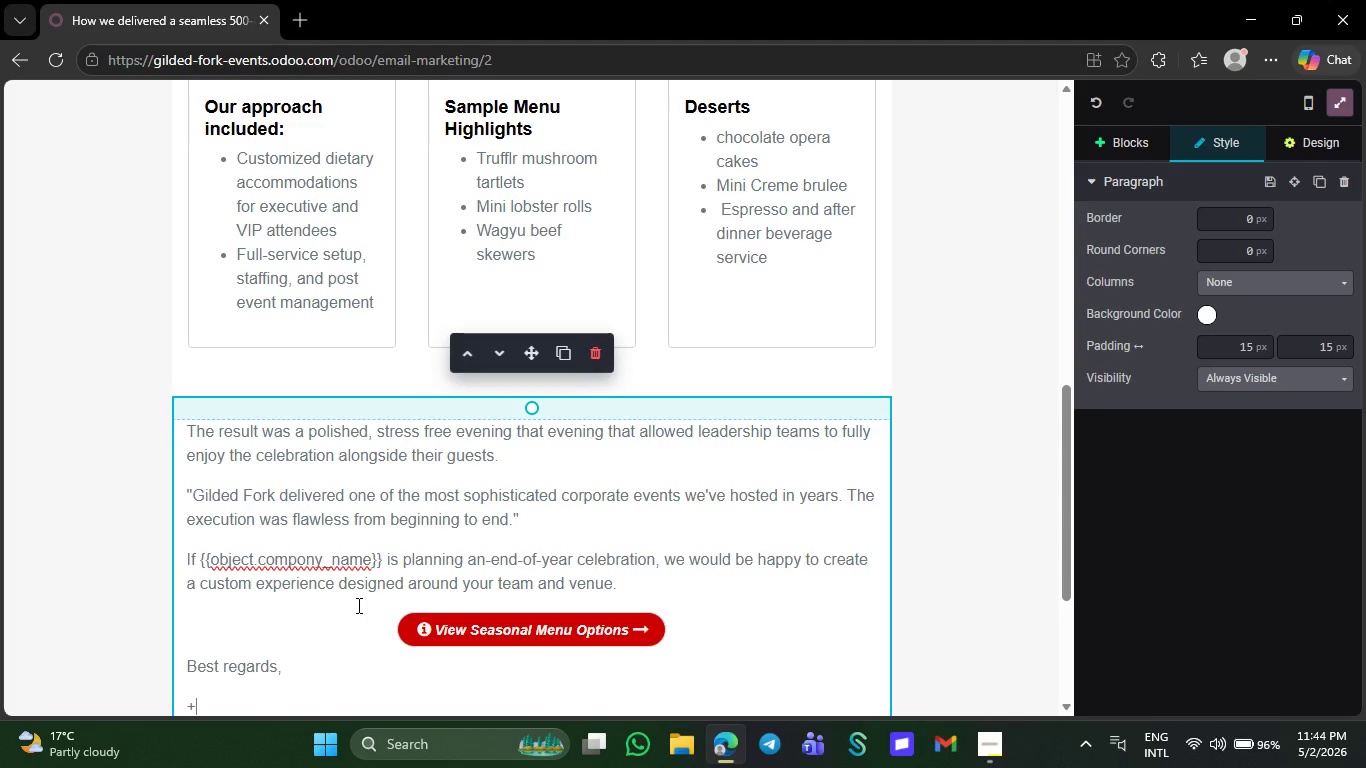 
left_click([352, 614])
 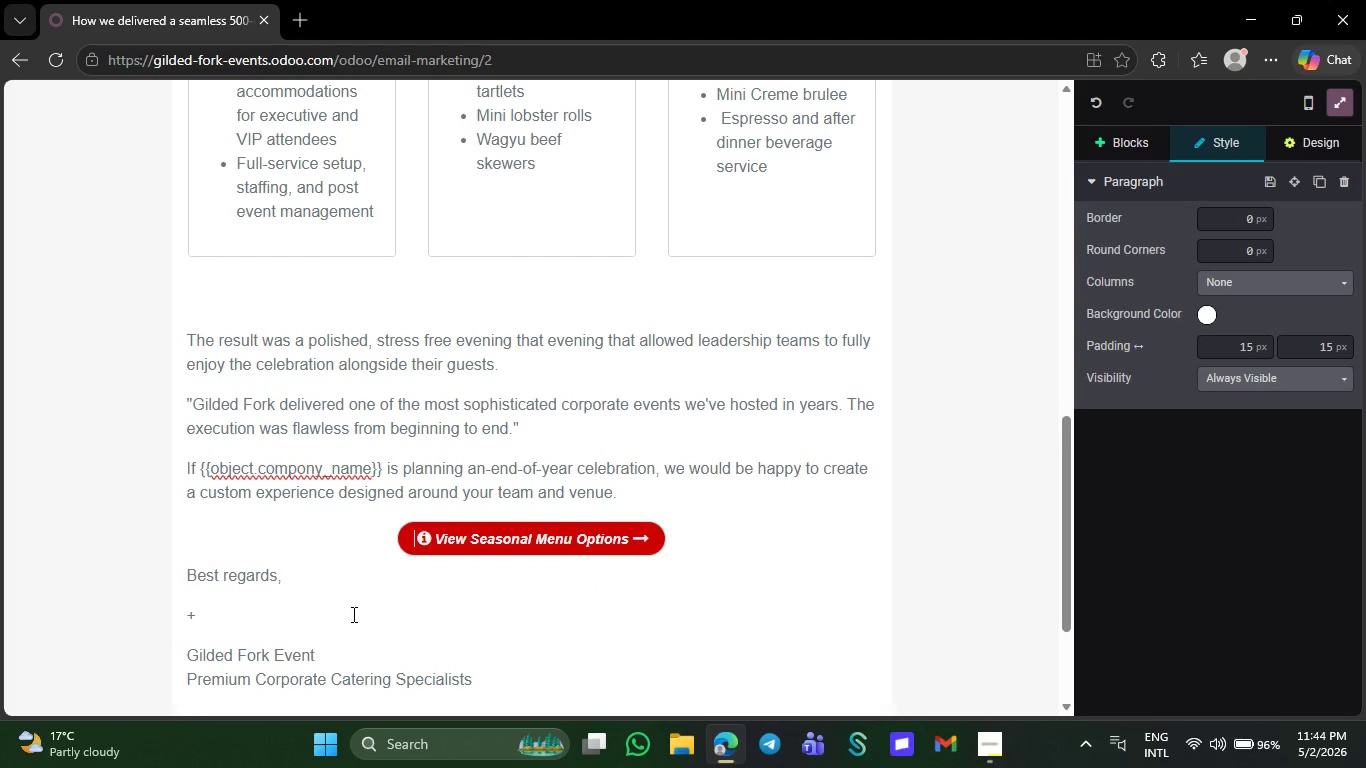 
left_click([274, 608])
 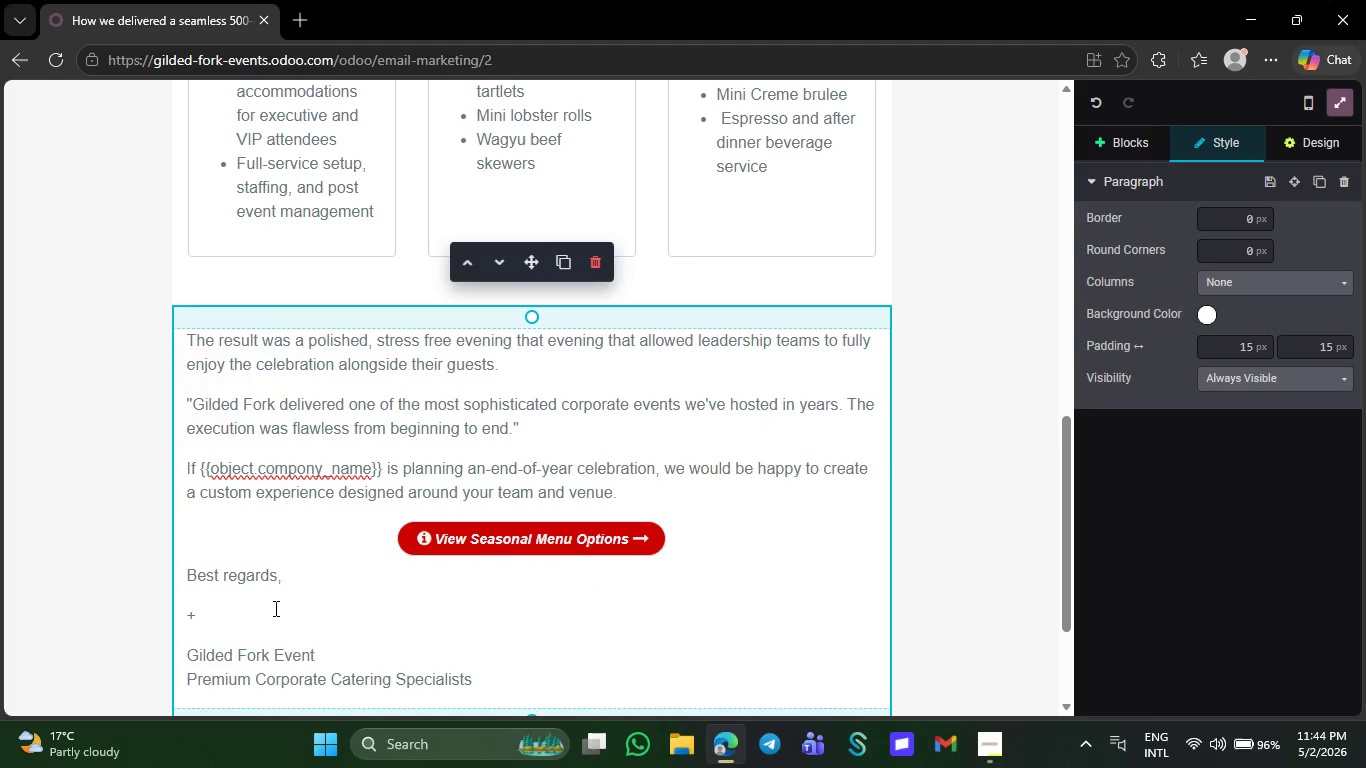 
key(Backspace)
 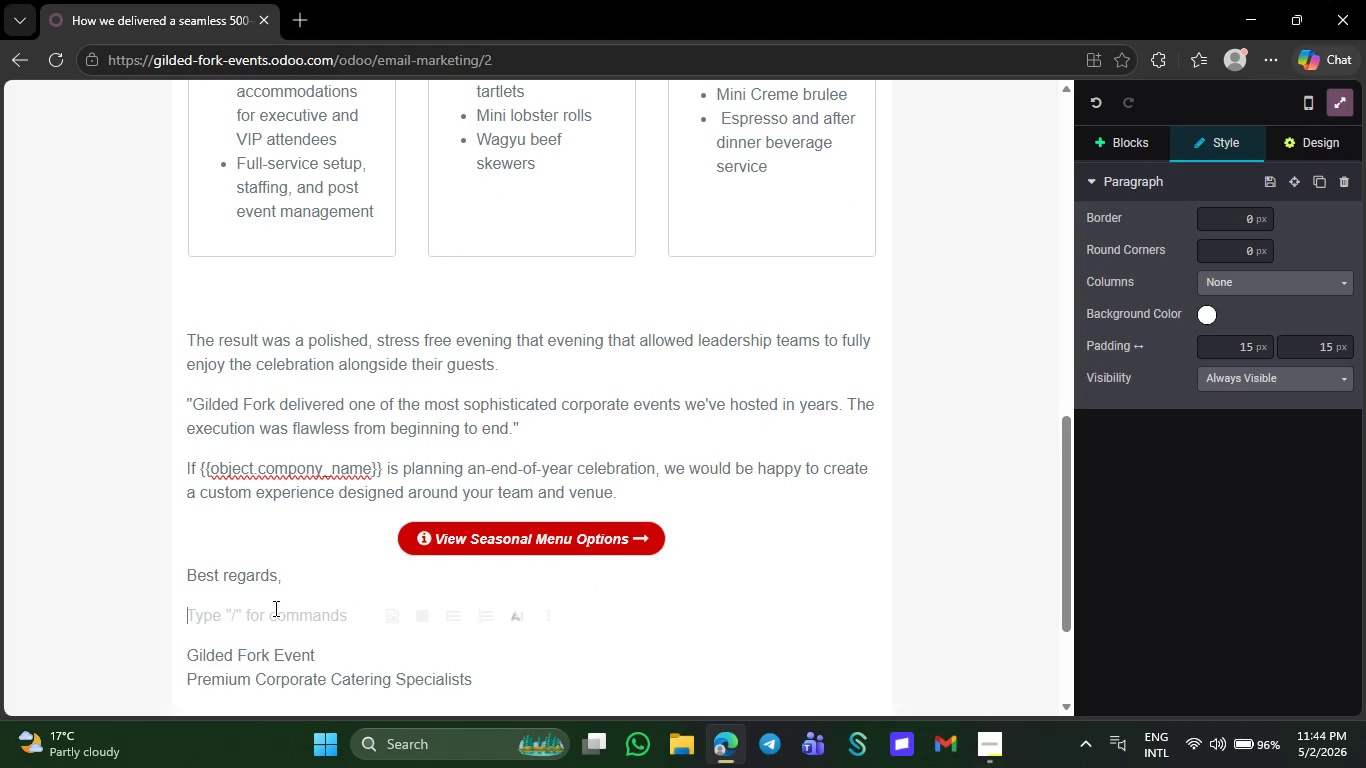 
key(Backspace)
 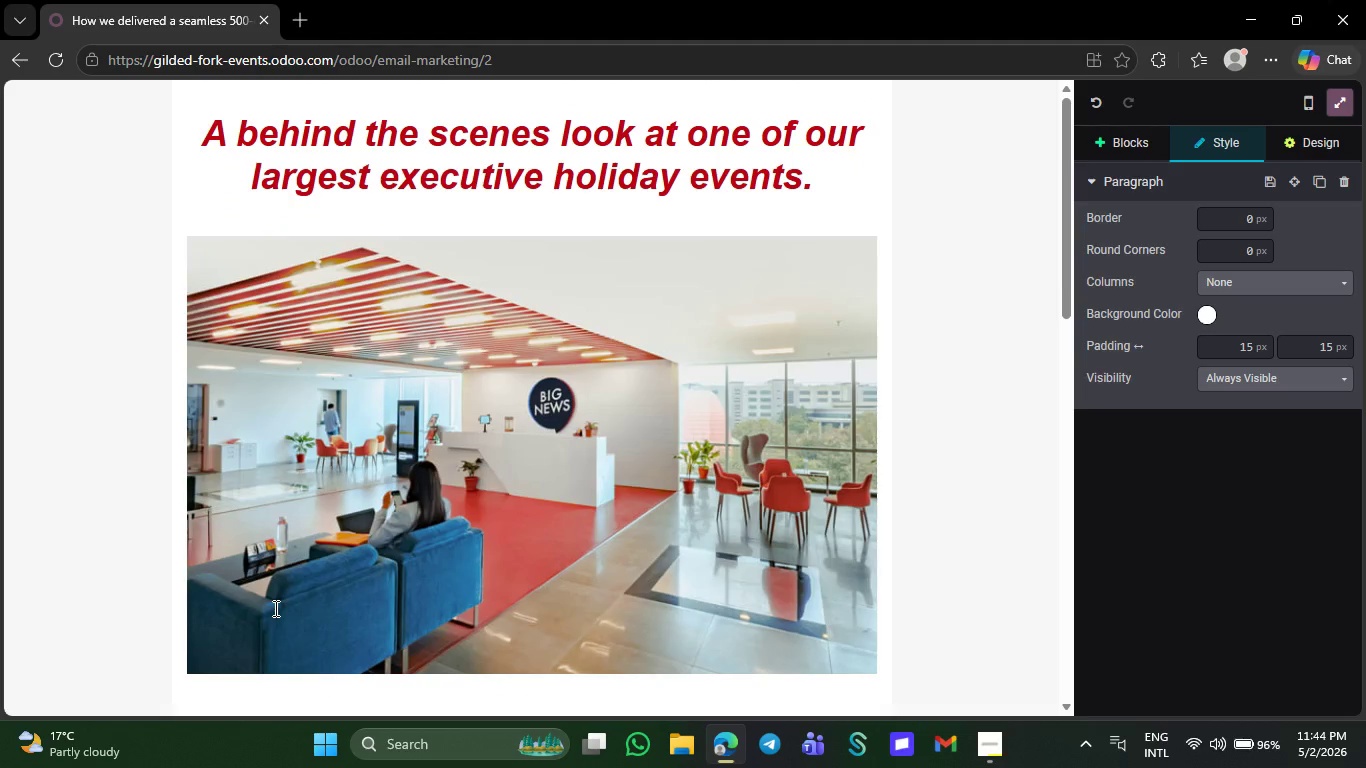 
wait(10.59)
 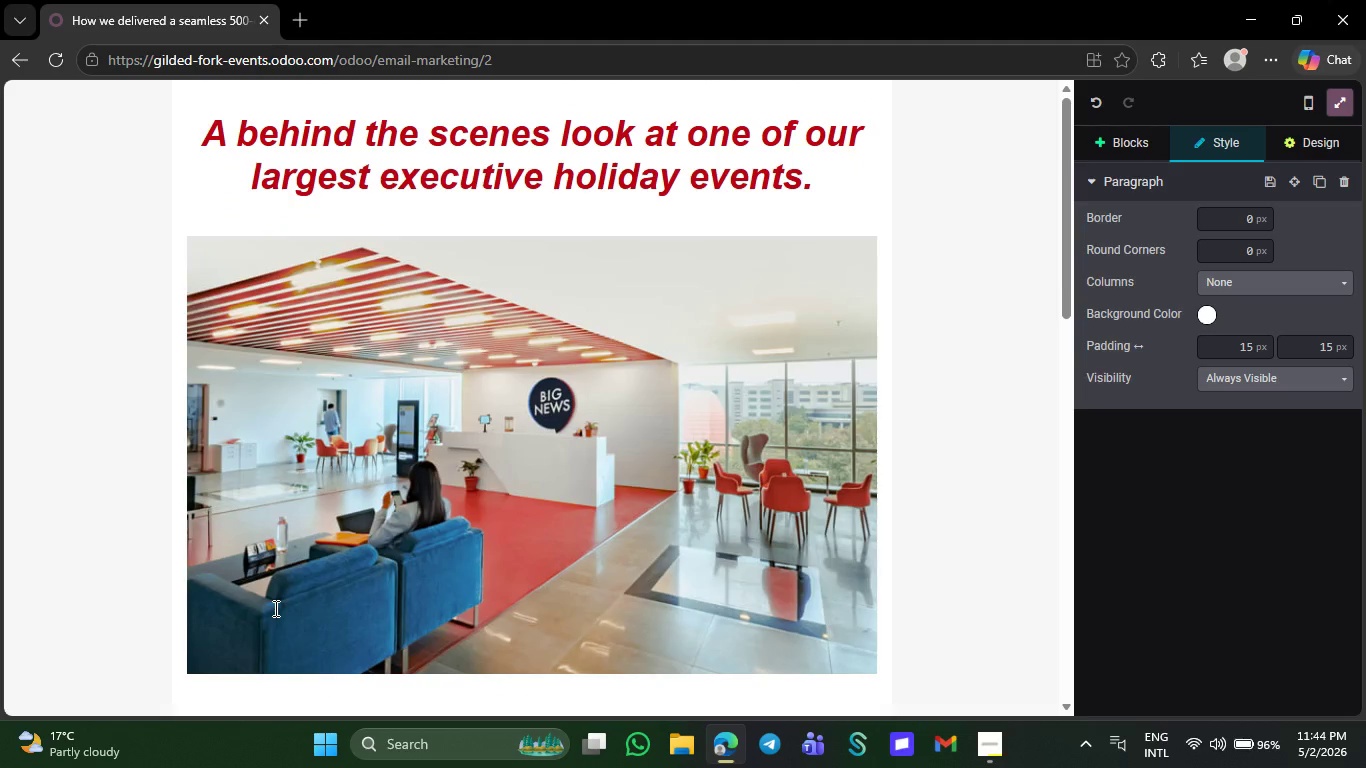 
mouse_move([1167, 746])
 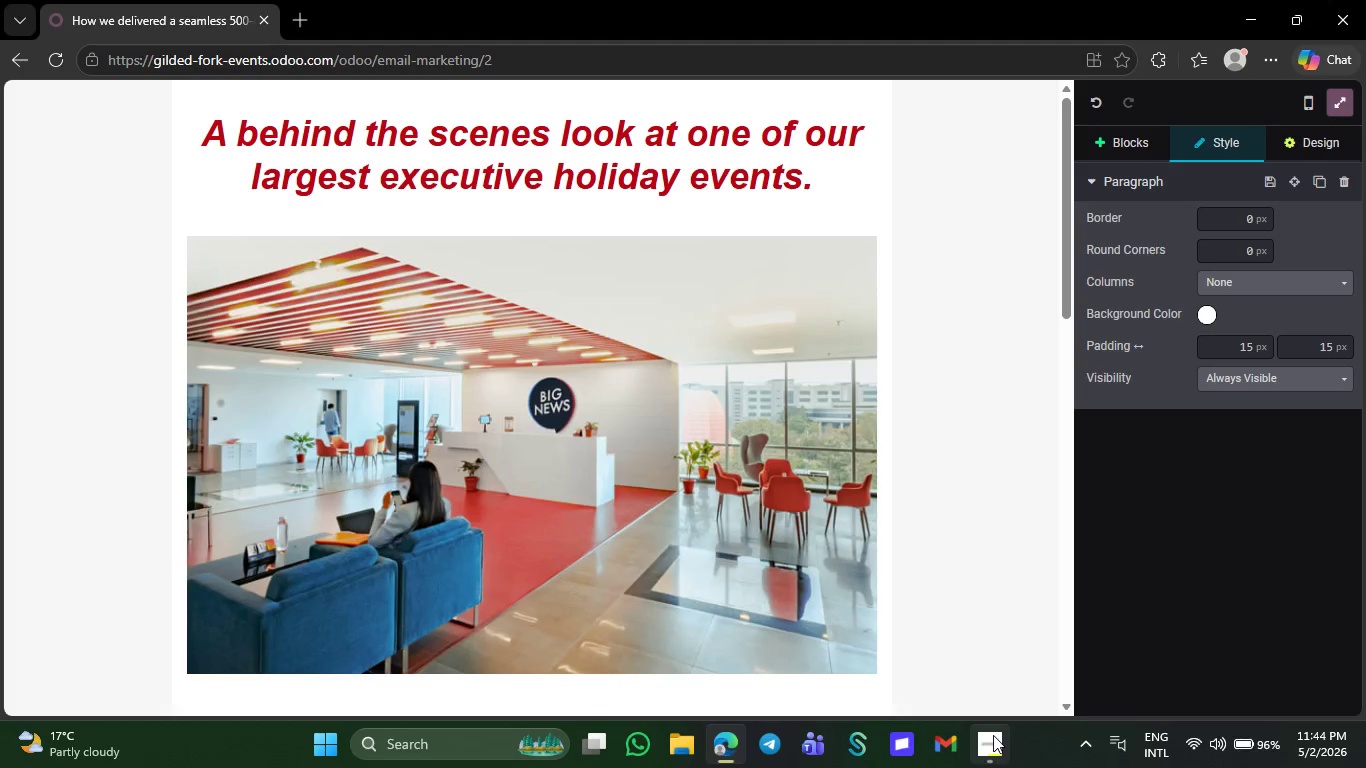 
mouse_move([979, 695])
 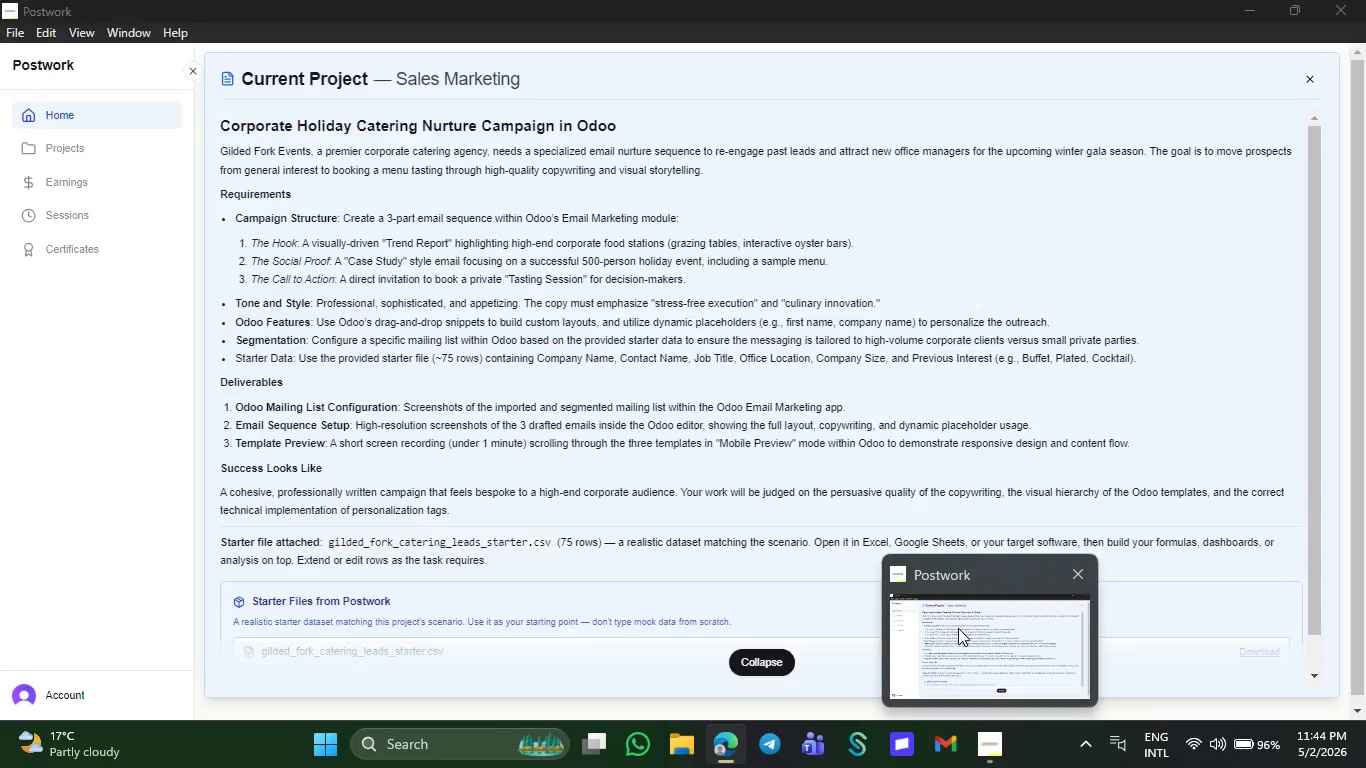 
left_click([958, 628])